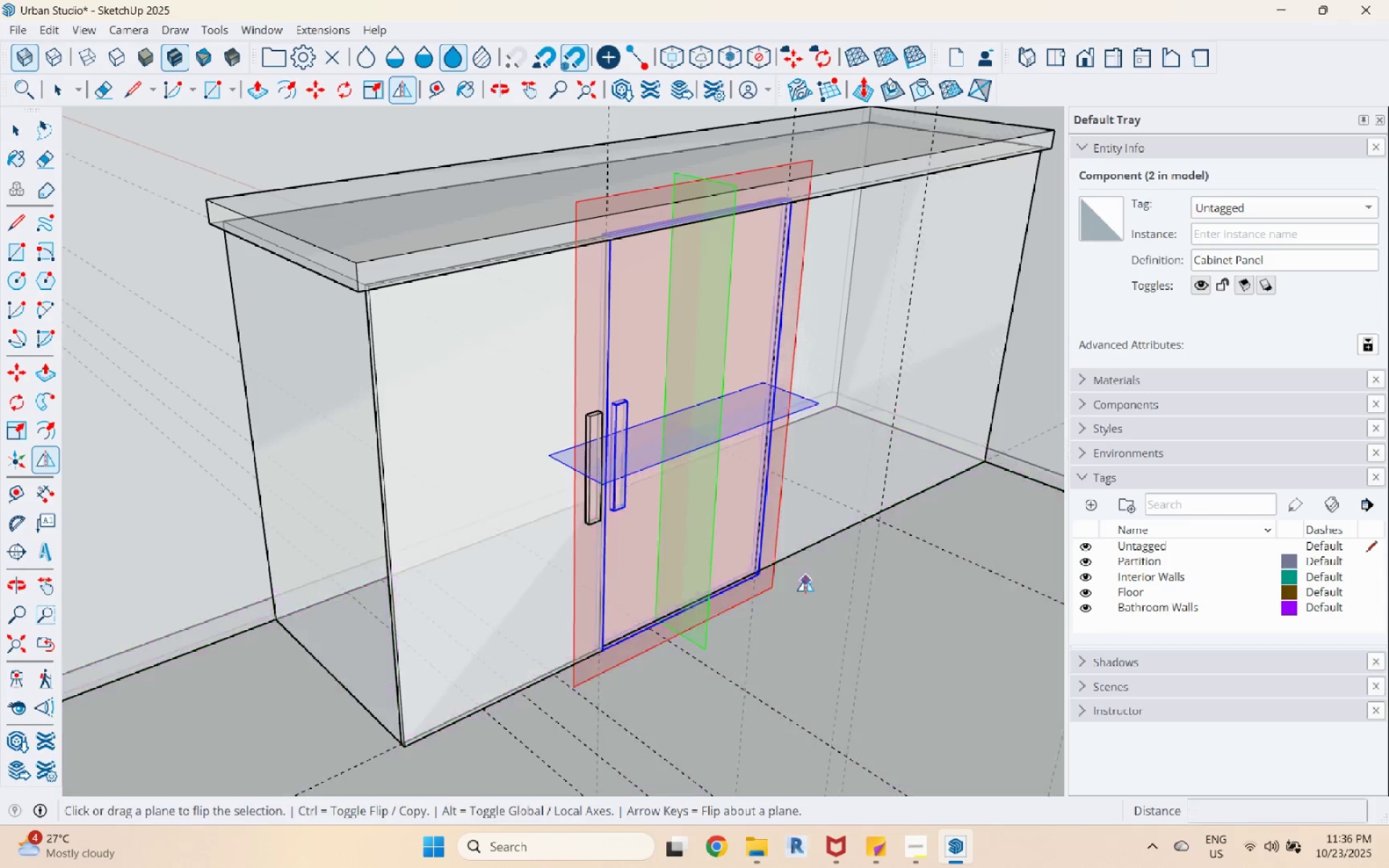 
key(Escape)
 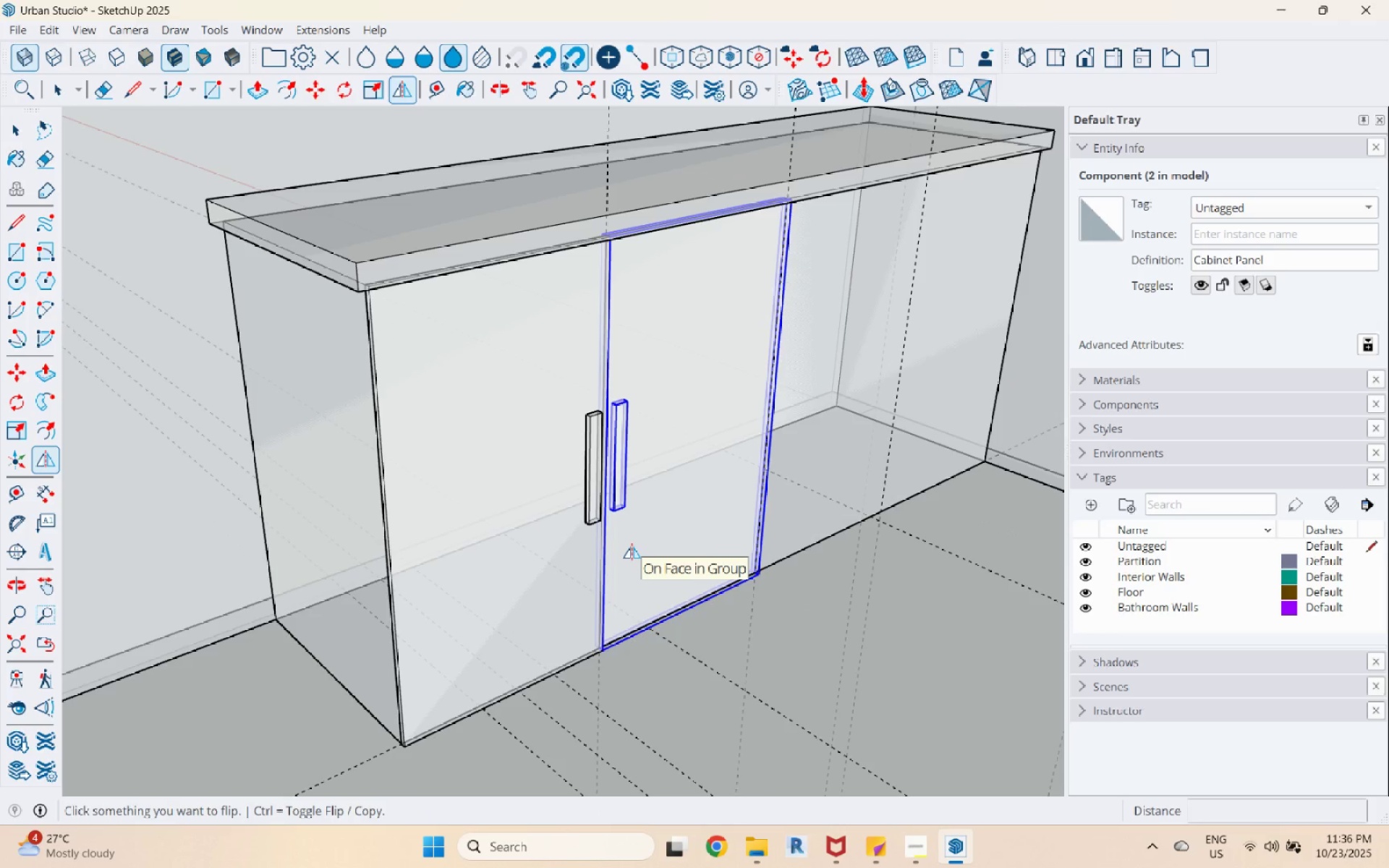 
key(Space)
 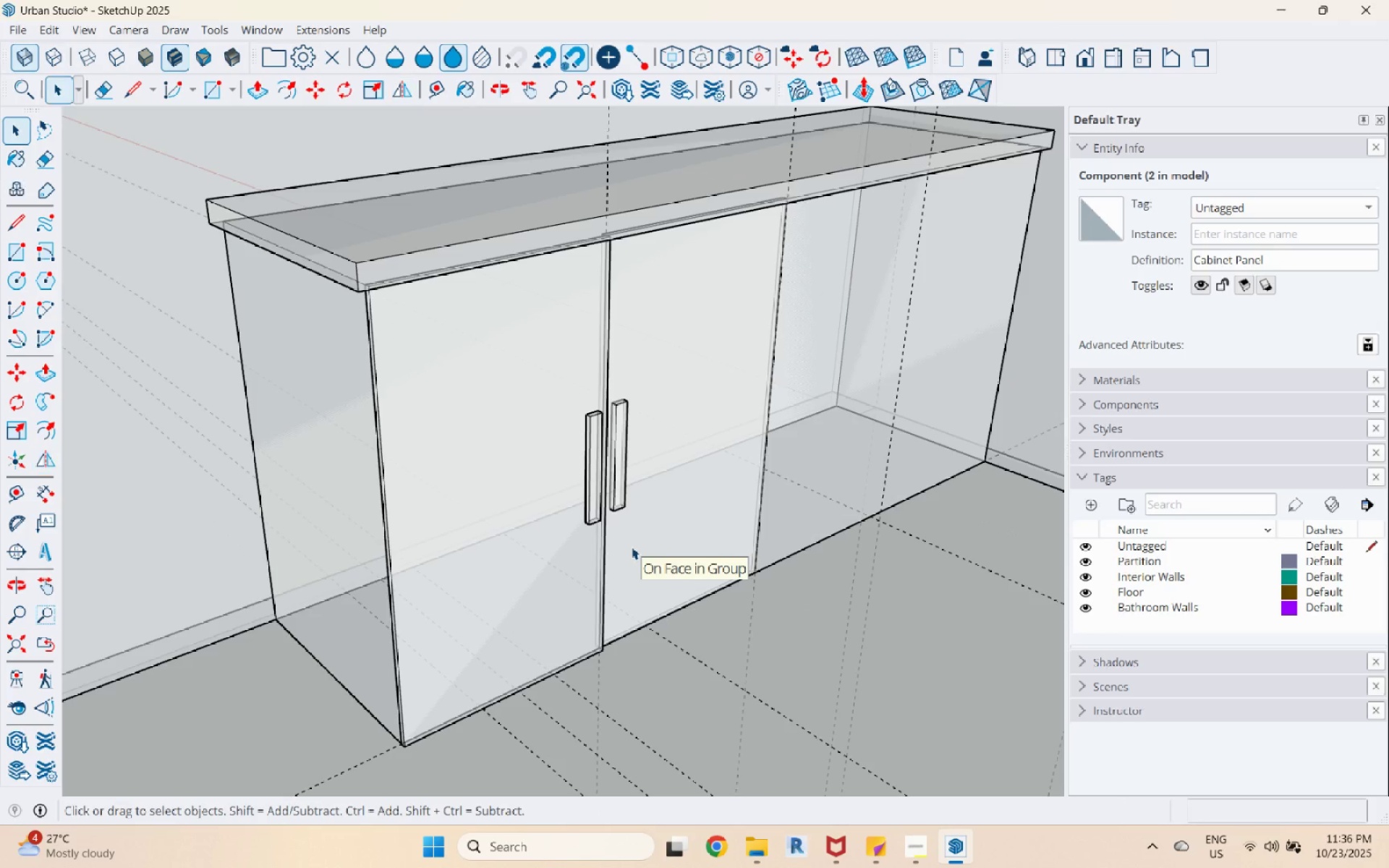 
key(Space)
 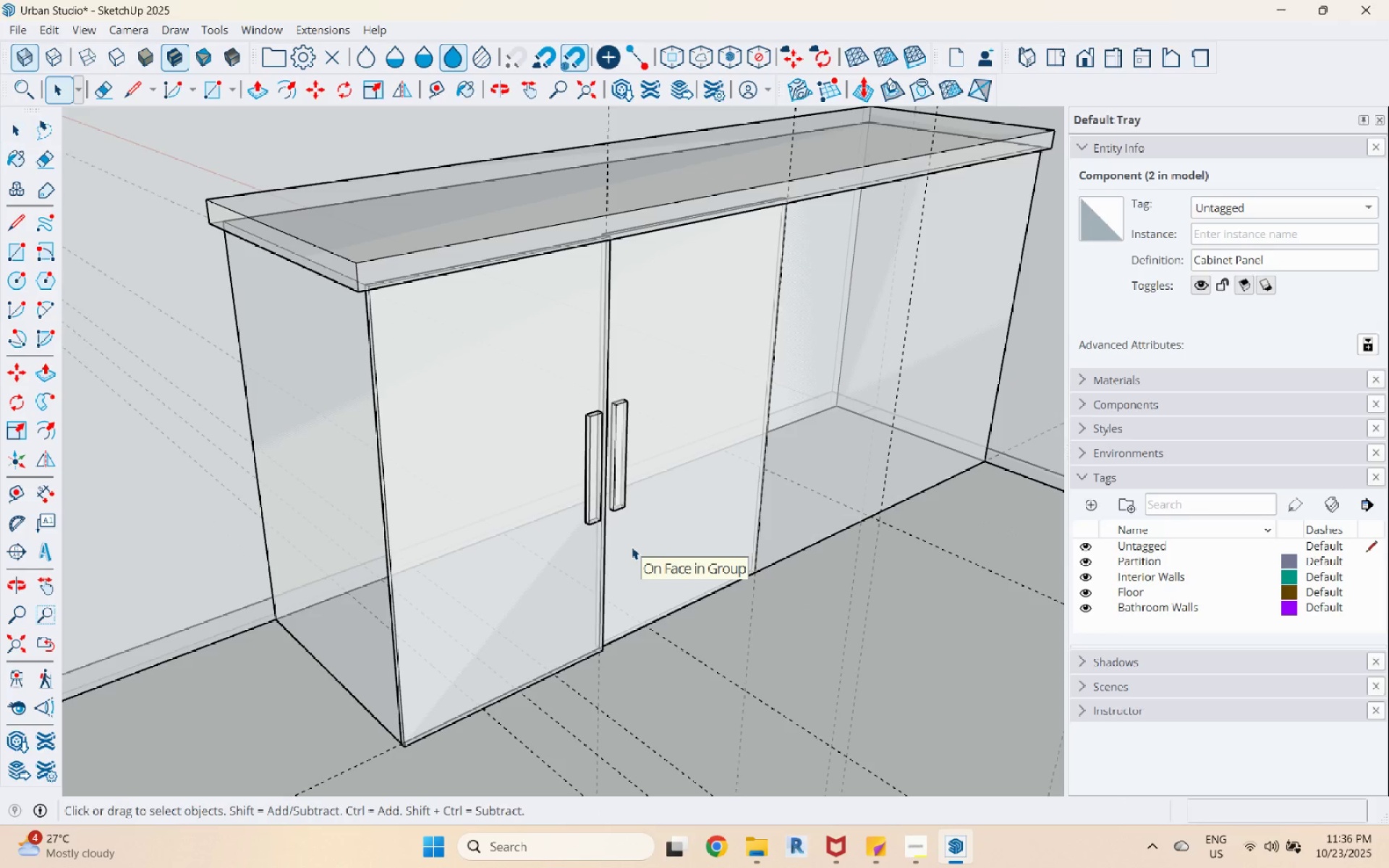 
key(Space)
 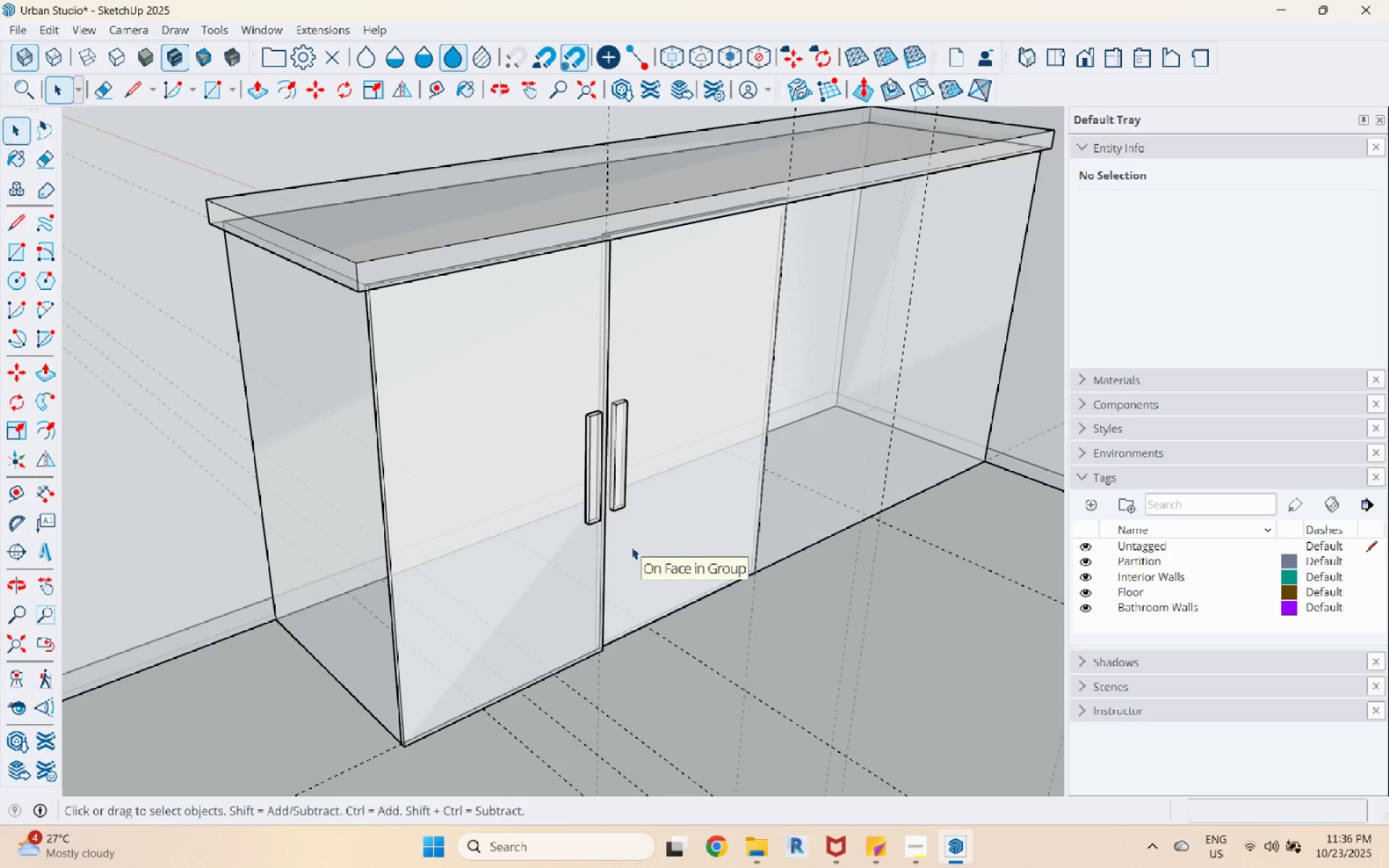 
left_click([632, 547])
 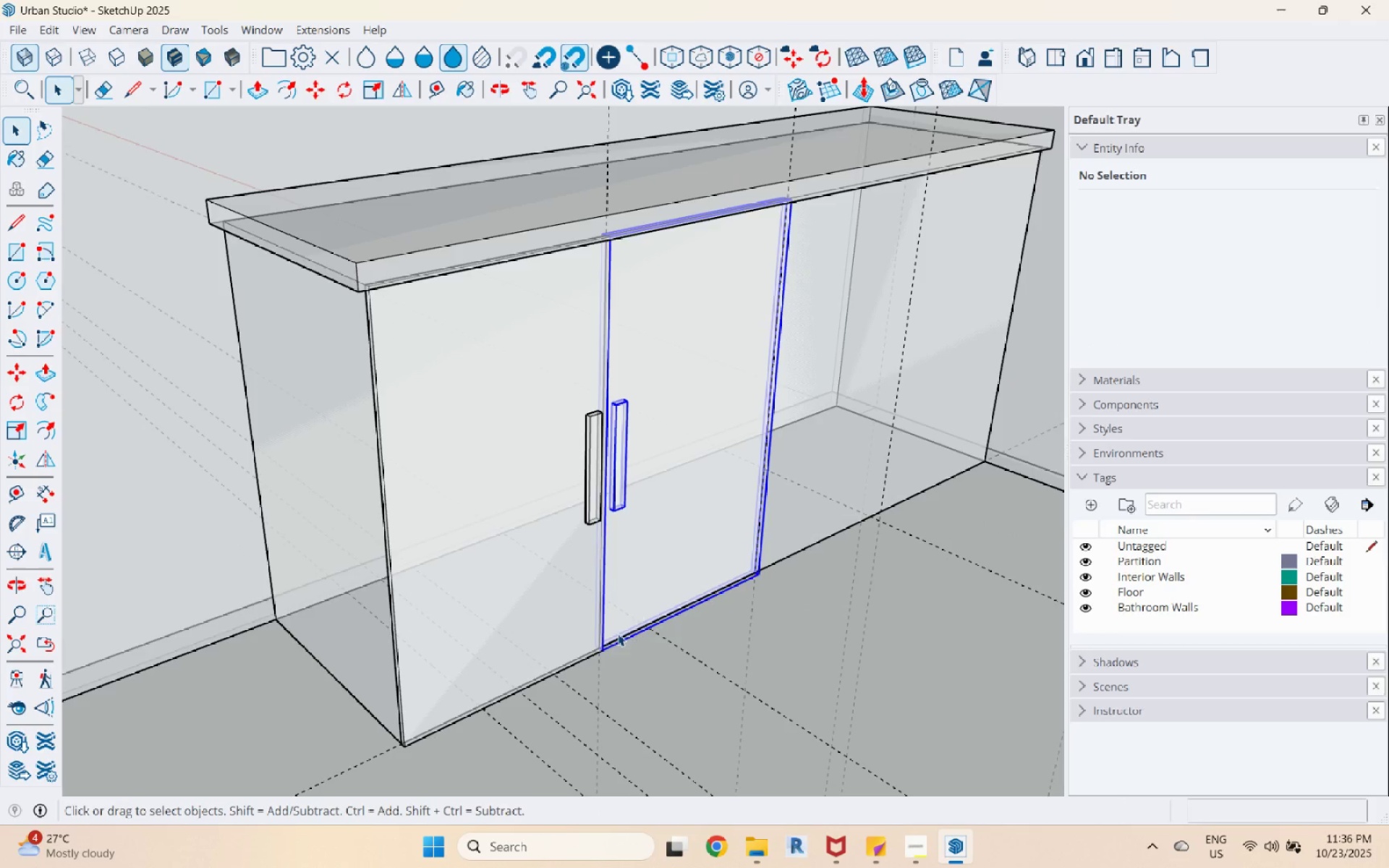 
scroll: coordinate [619, 647], scroll_direction: up, amount: 5.0
 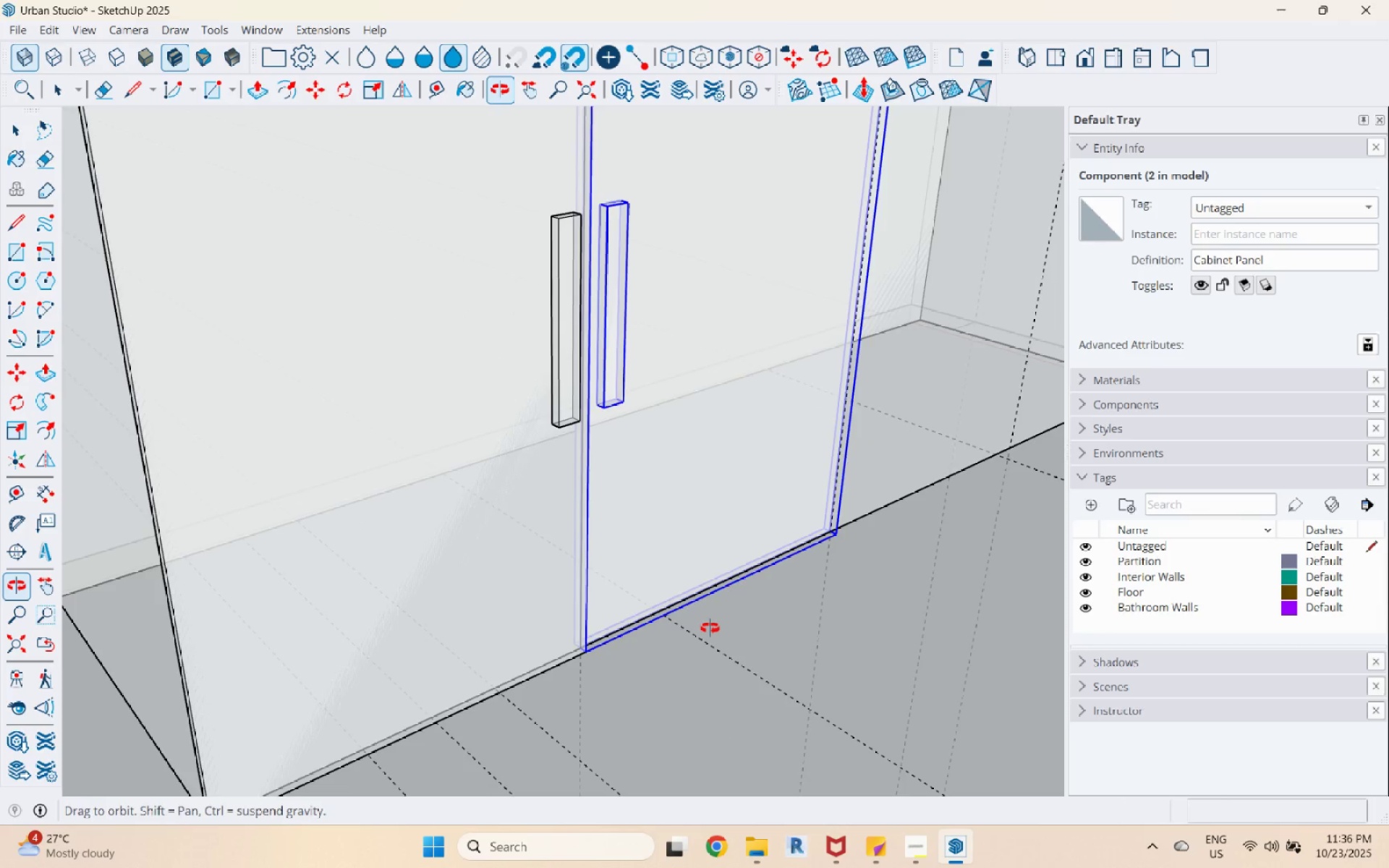 
hold_key(key=ControlLeft, duration=0.47)
left_click([551, 652])
 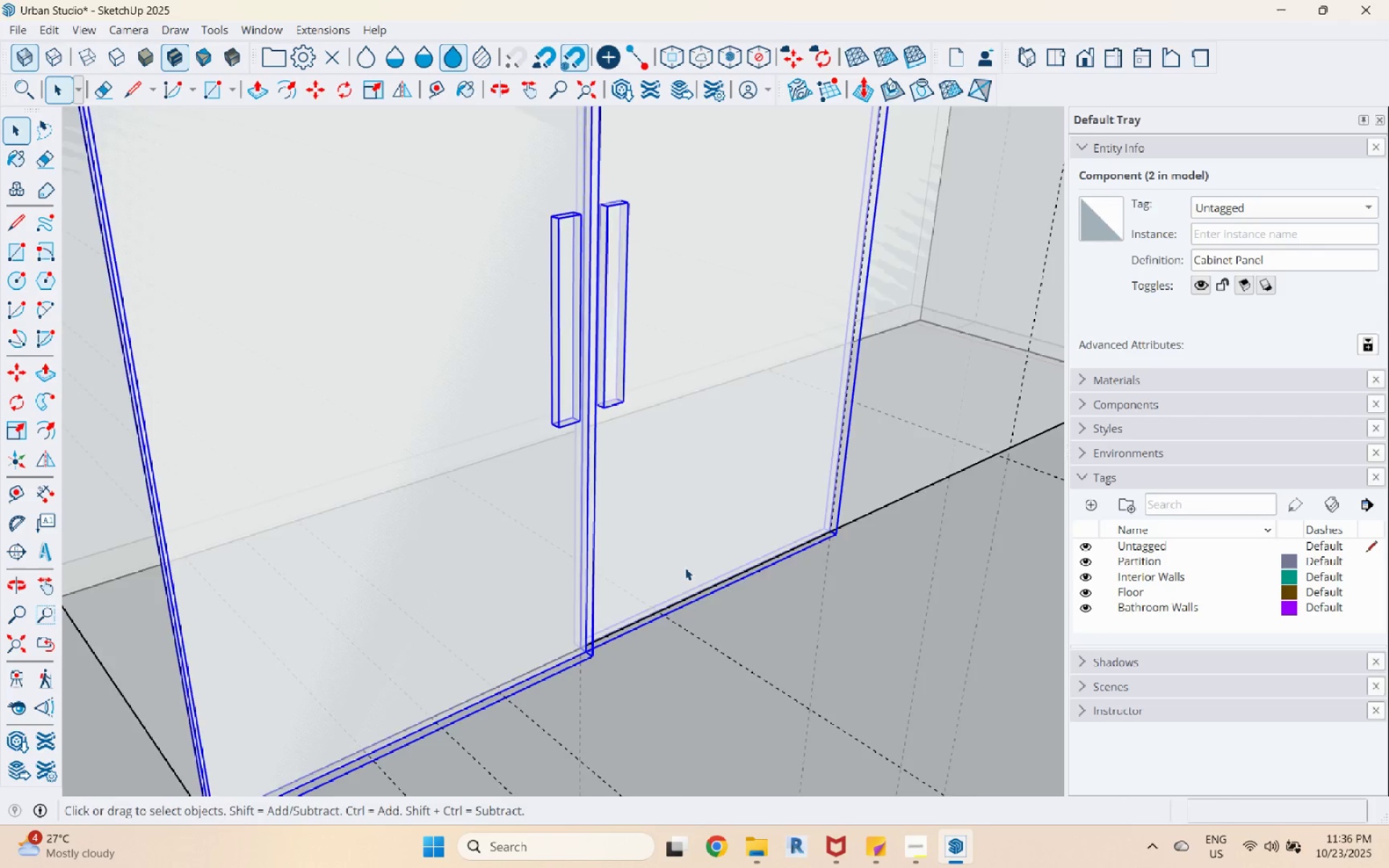 
scroll: coordinate [561, 640], scroll_direction: up, amount: 6.0
 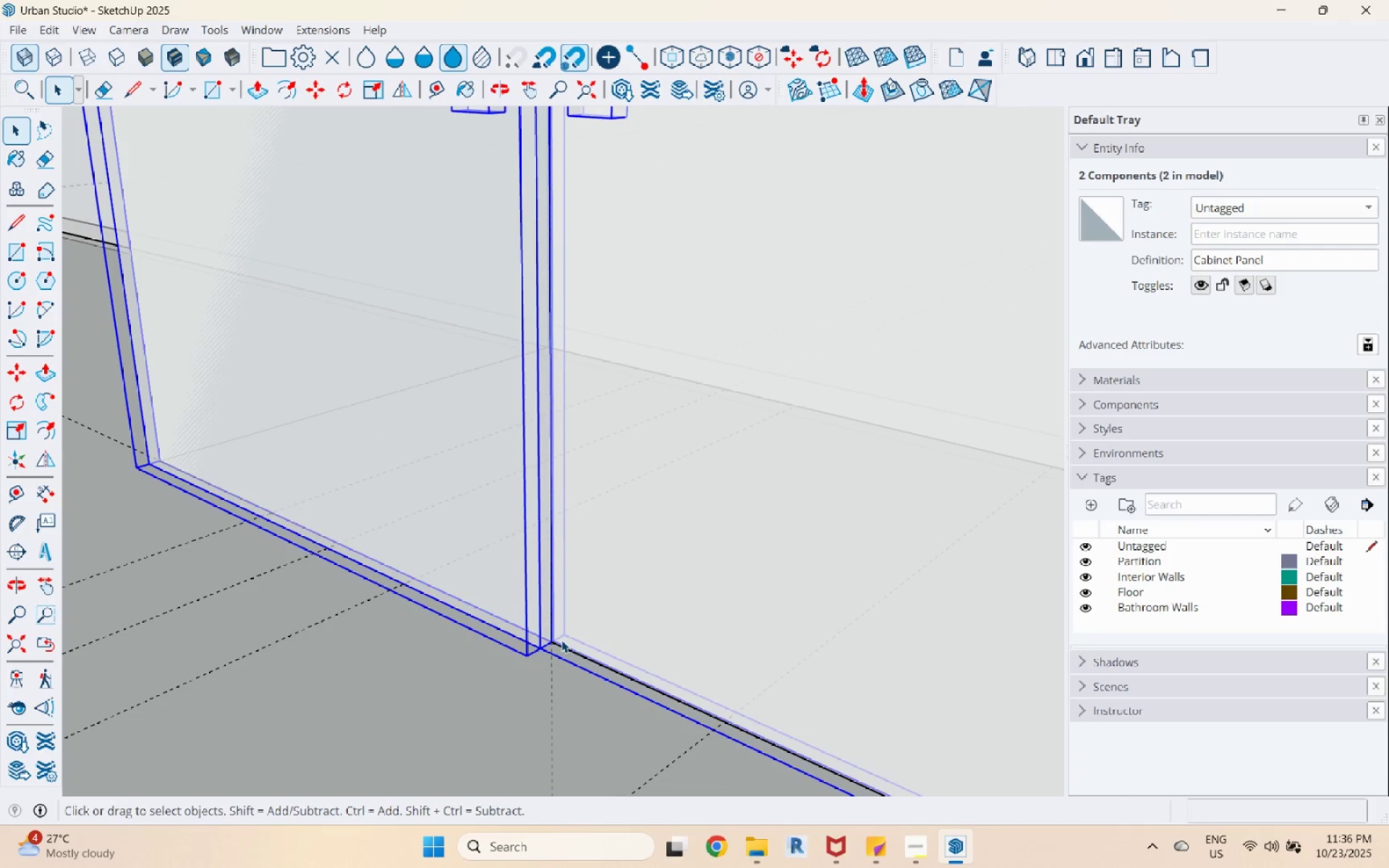 
key(Escape)
 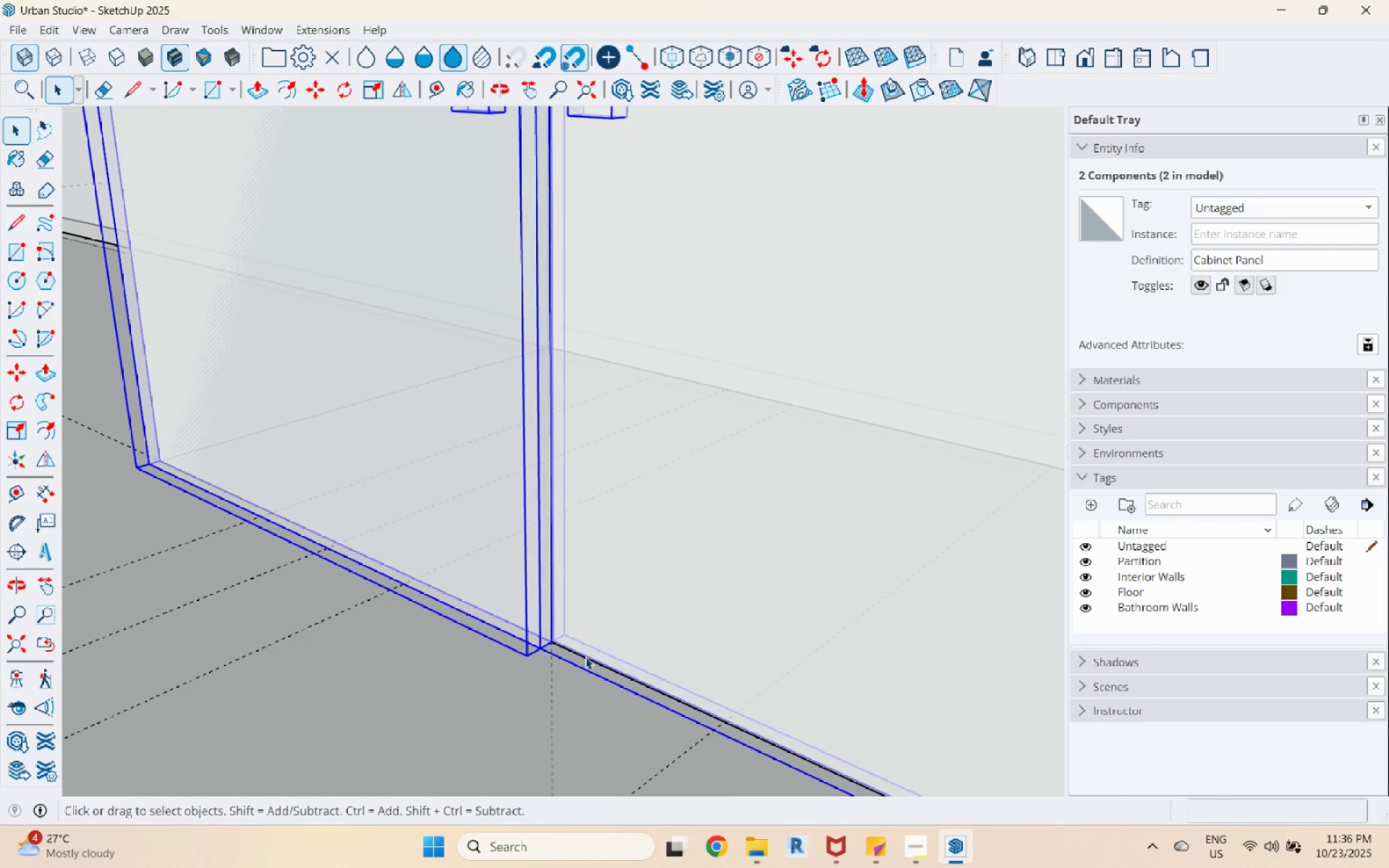 
left_click([585, 657])
 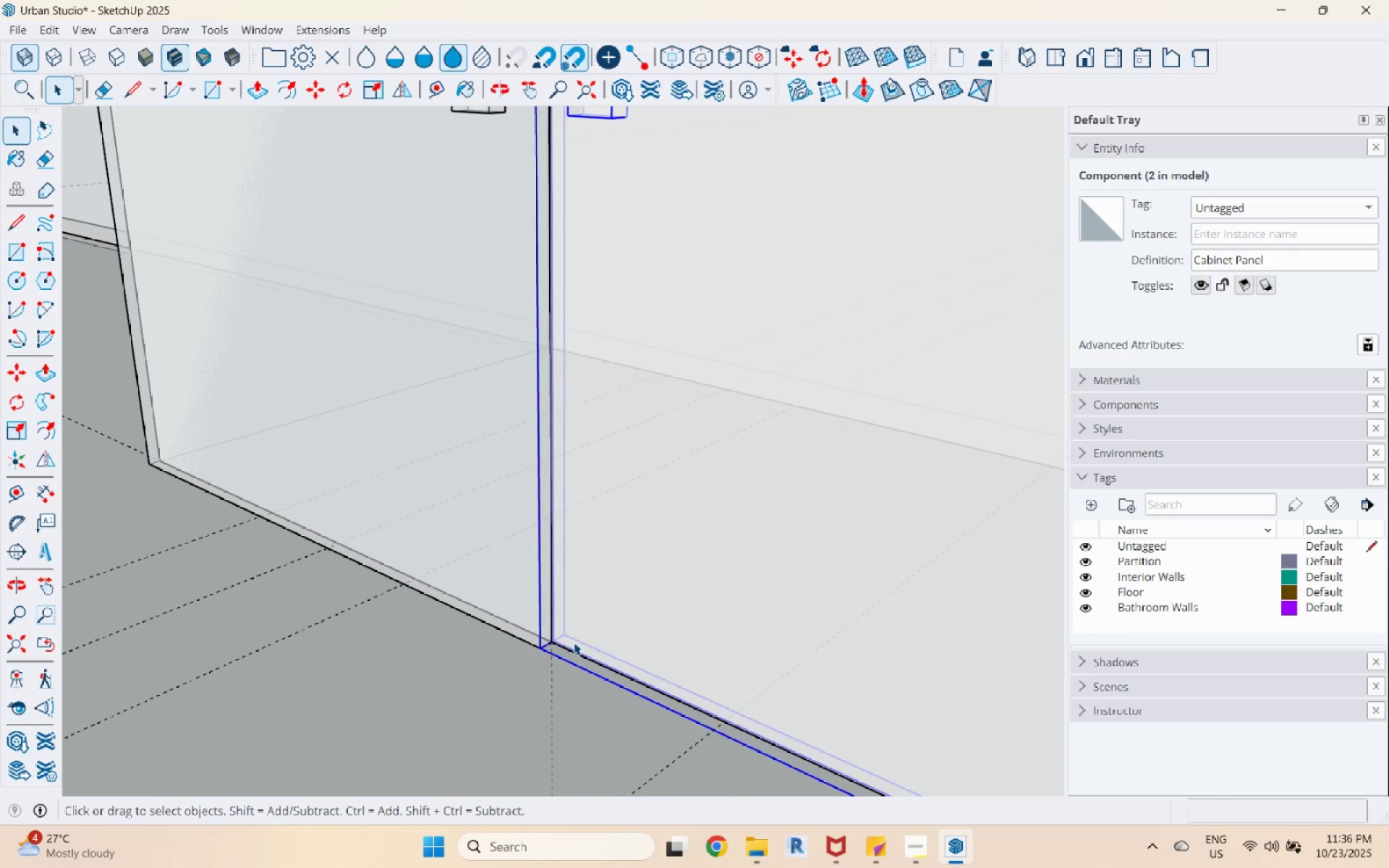 
key(M)
 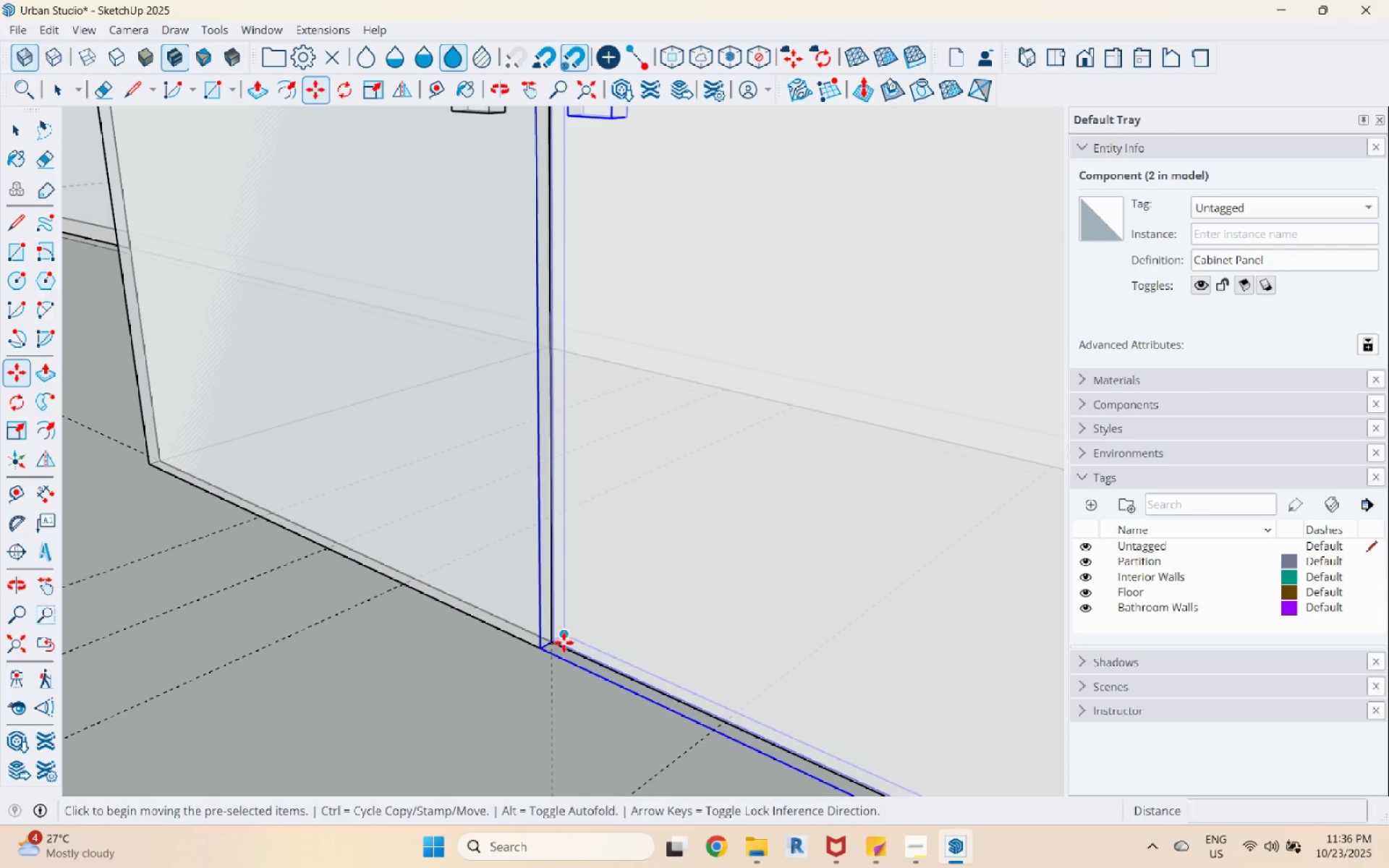 
scroll: coordinate [553, 650], scroll_direction: up, amount: 6.0
 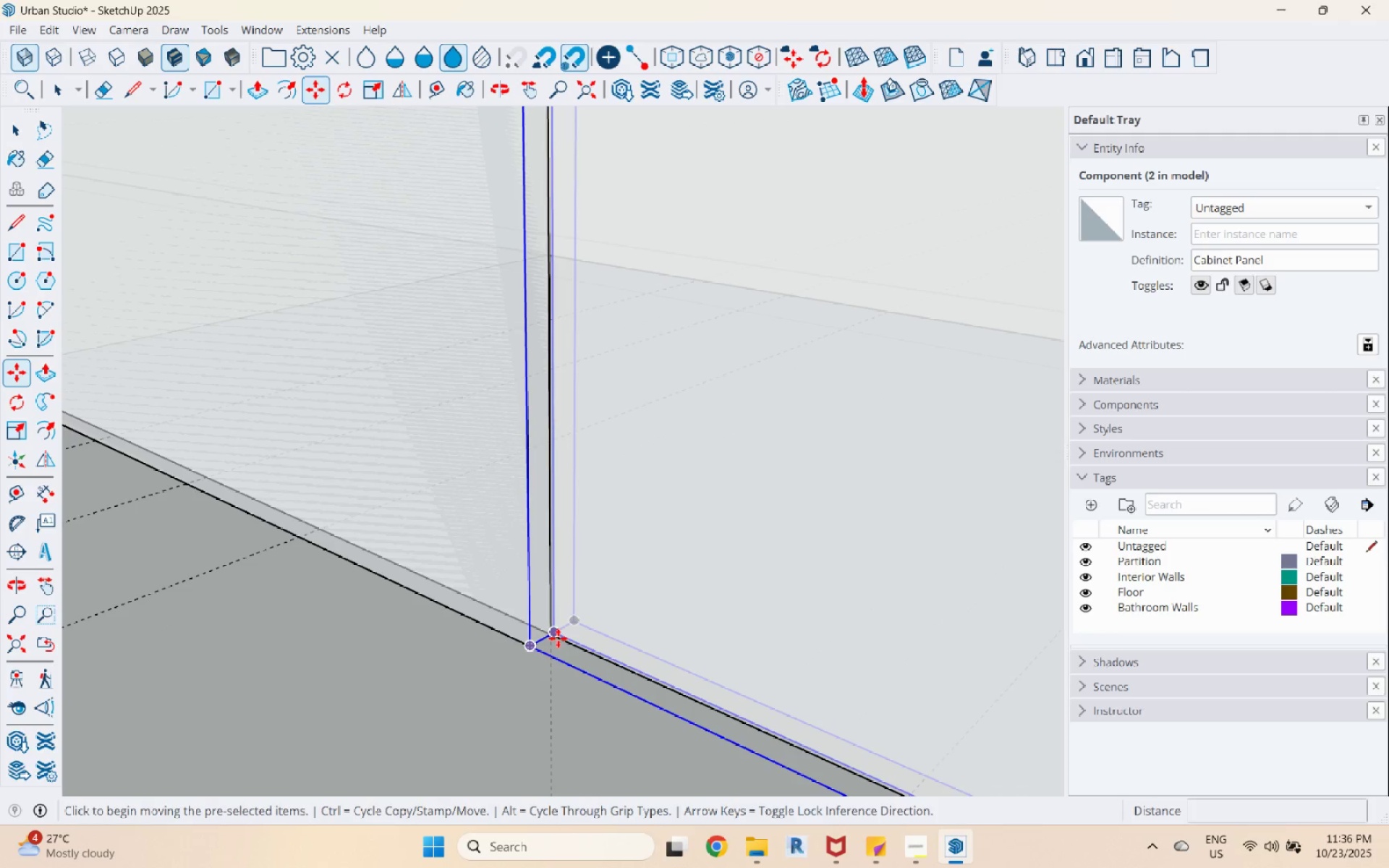 
left_click([558, 638])
 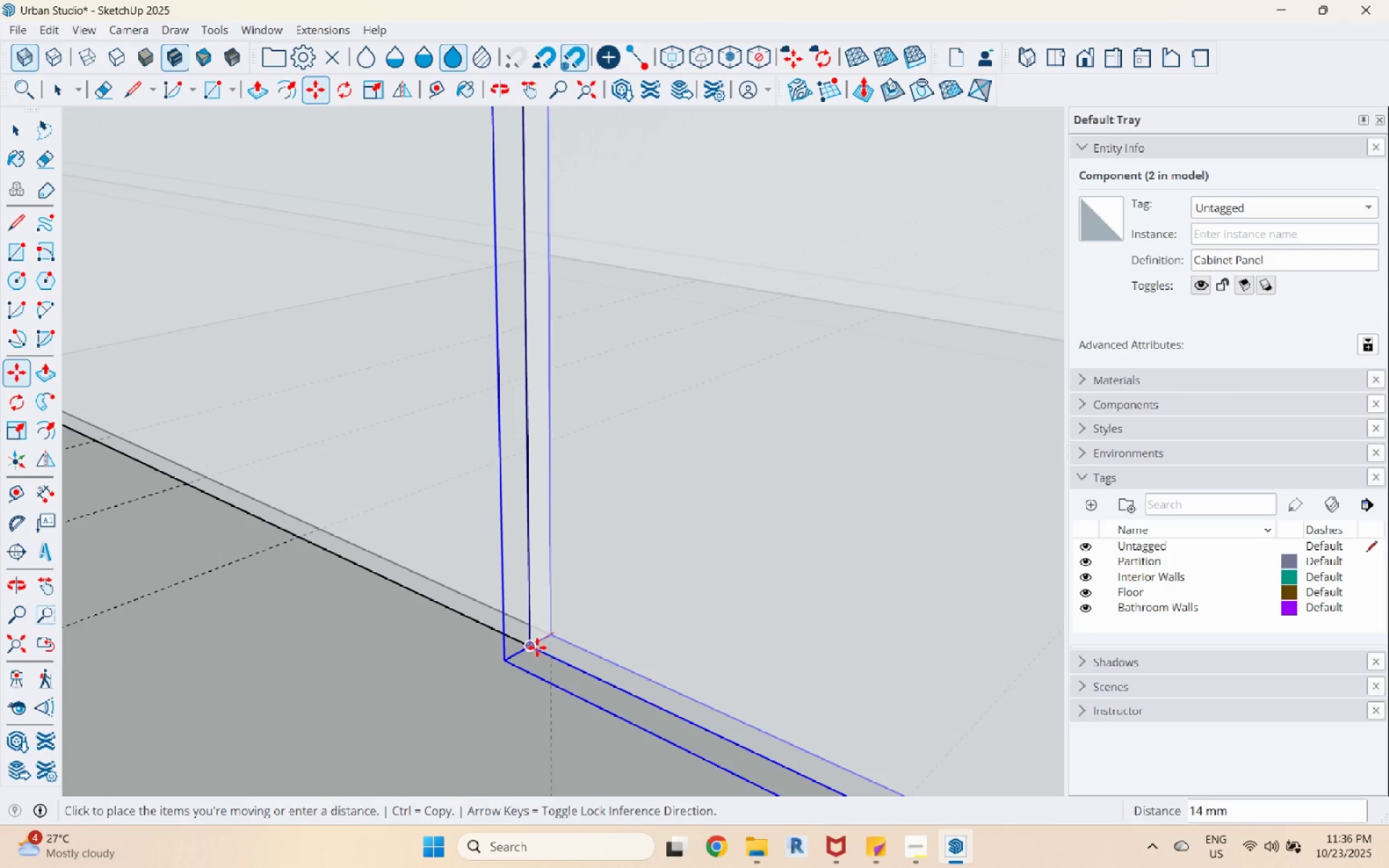 
left_click([537, 647])
 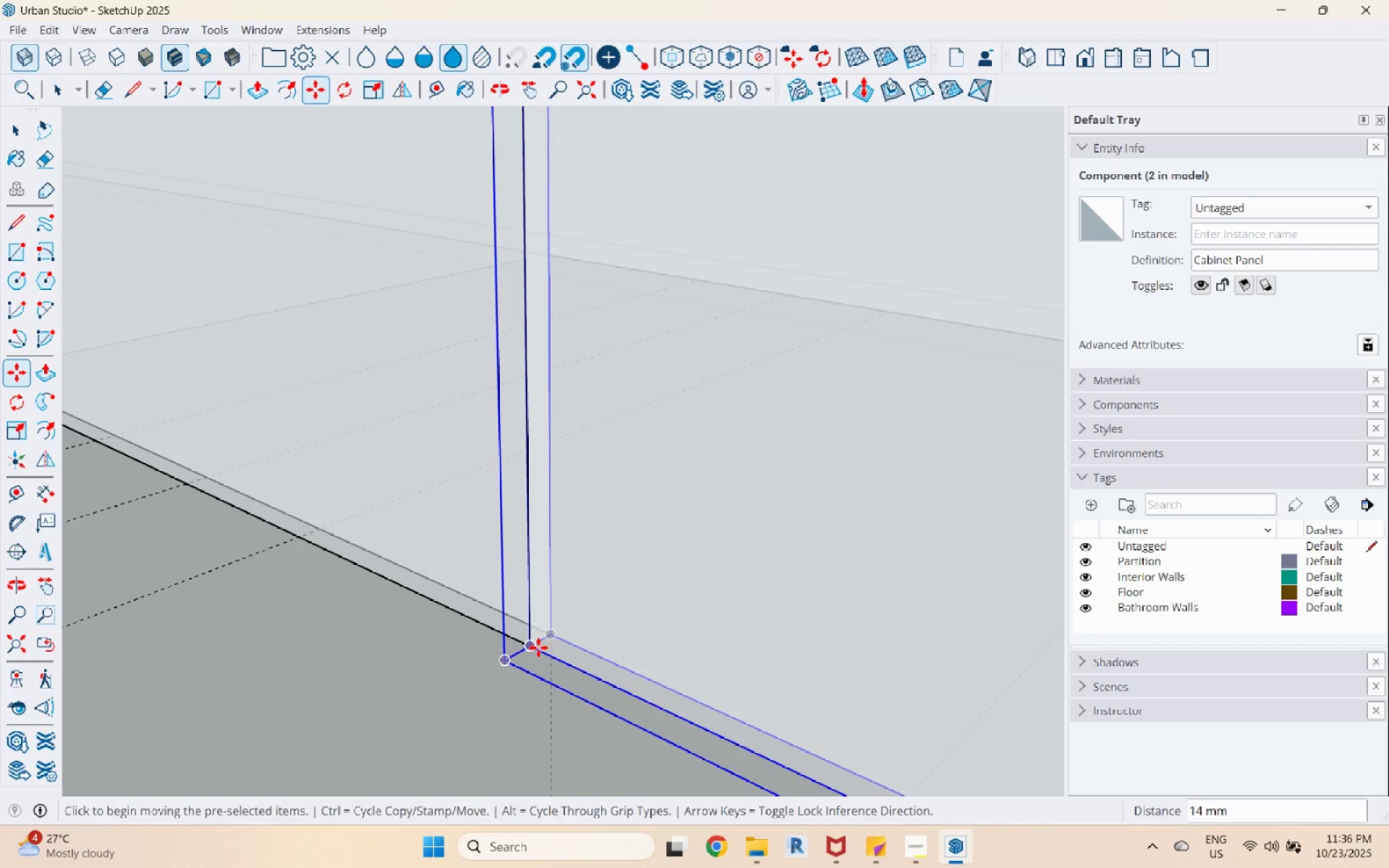 
scroll: coordinate [566, 662], scroll_direction: down, amount: 12.0
 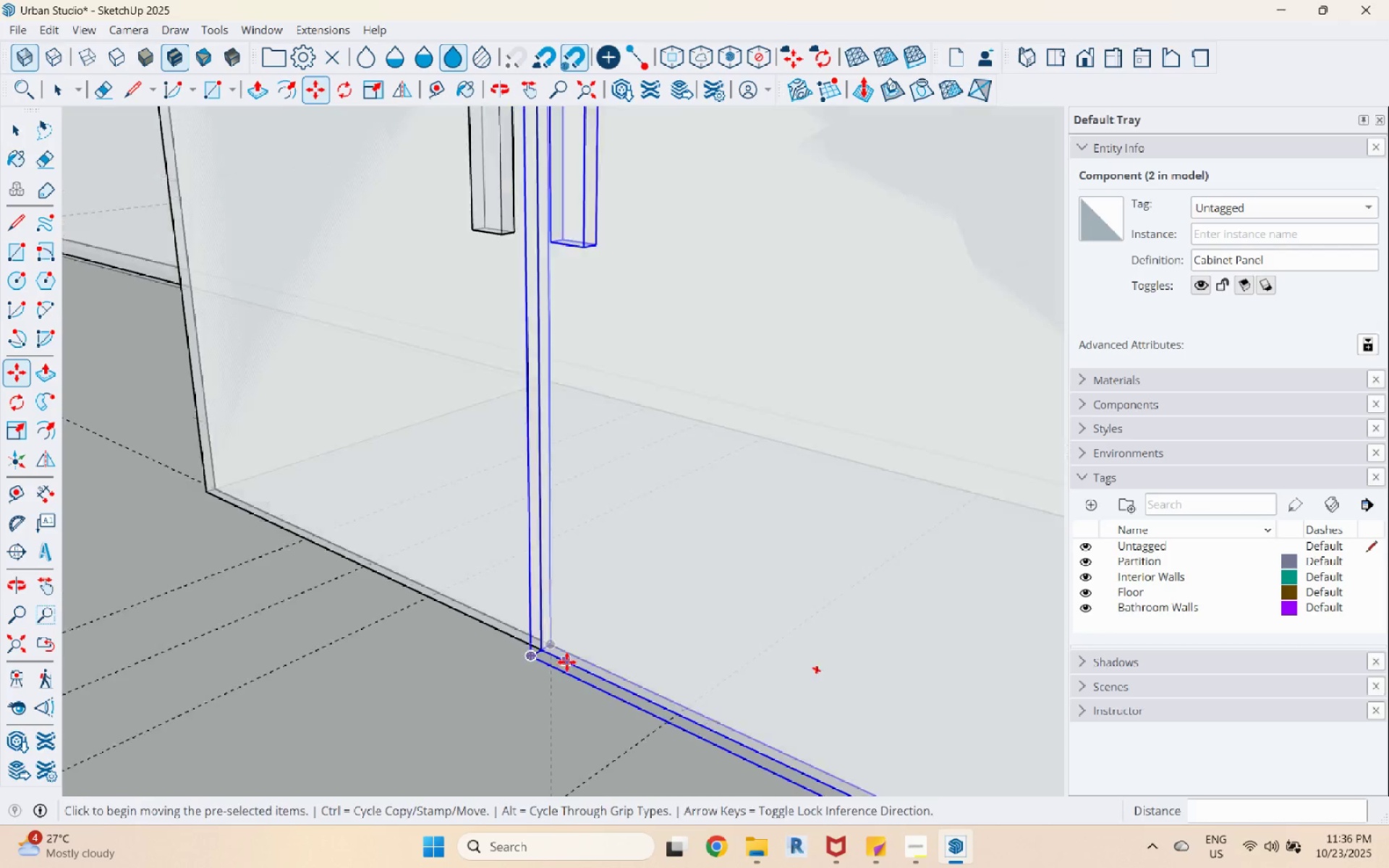 
key(Space)
 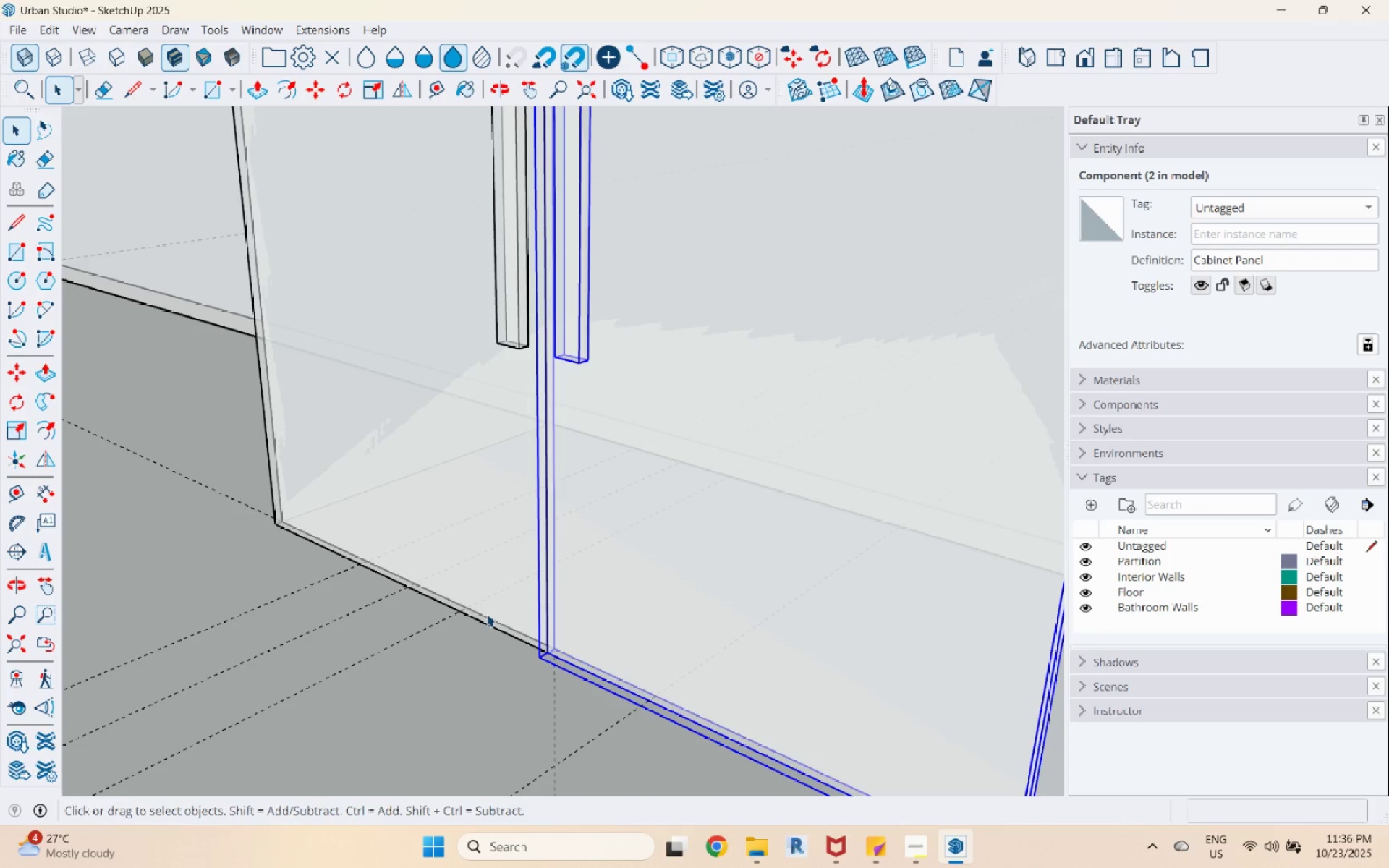 
hold_key(key=ControlLeft, duration=0.32)
left_click([487, 614])
 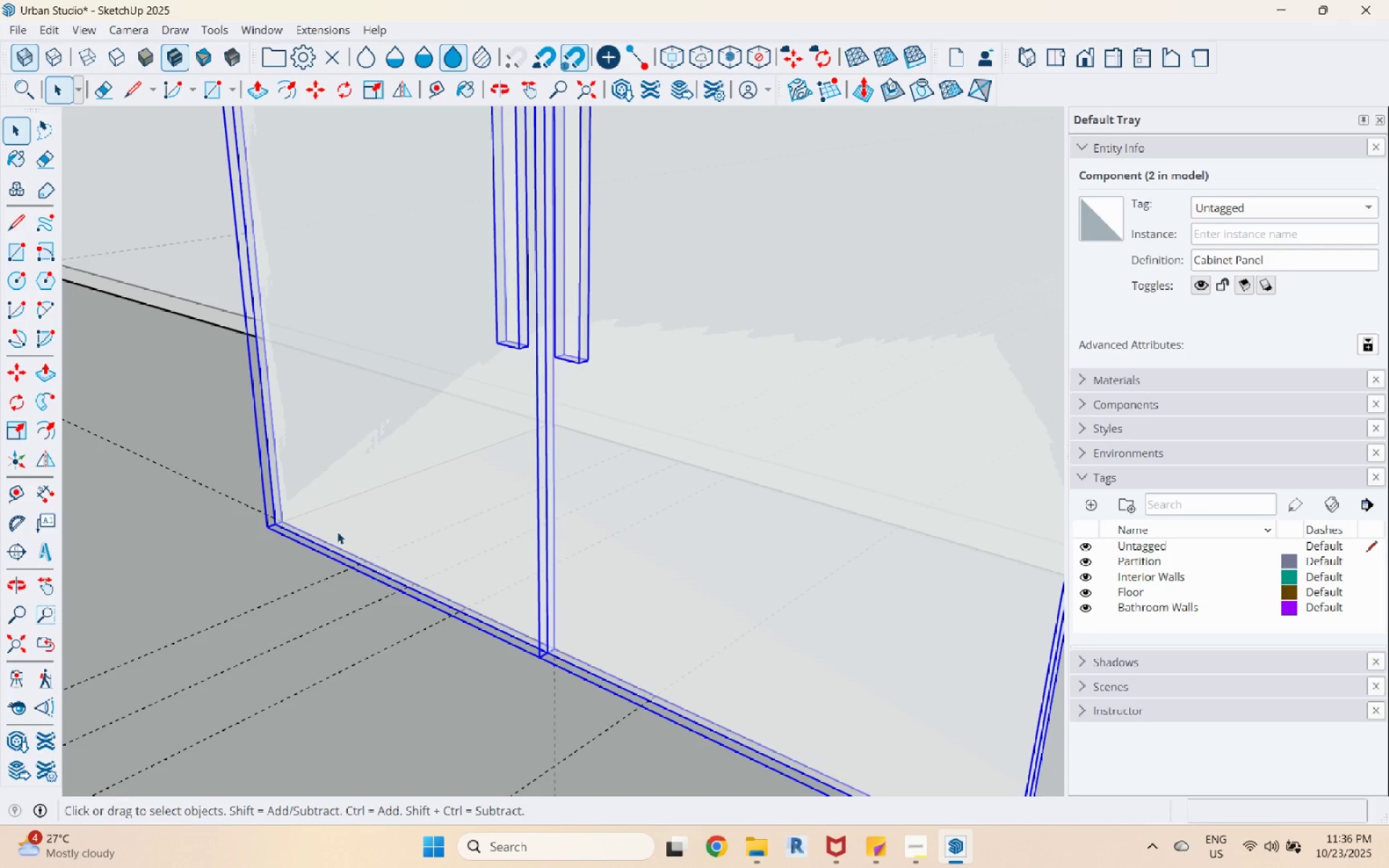 
scroll: coordinate [268, 506], scroll_direction: up, amount: 4.0
 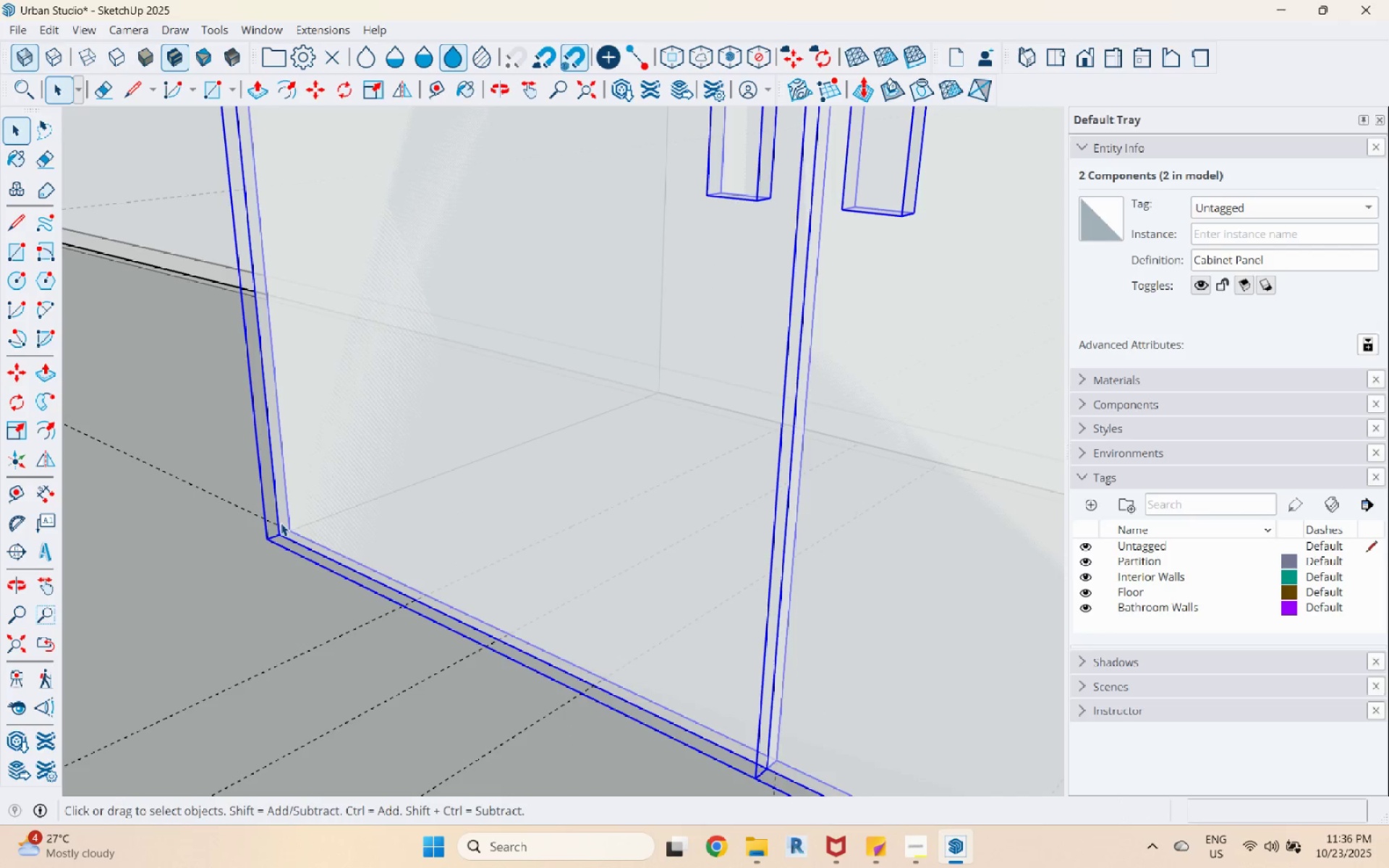 
key(M)
 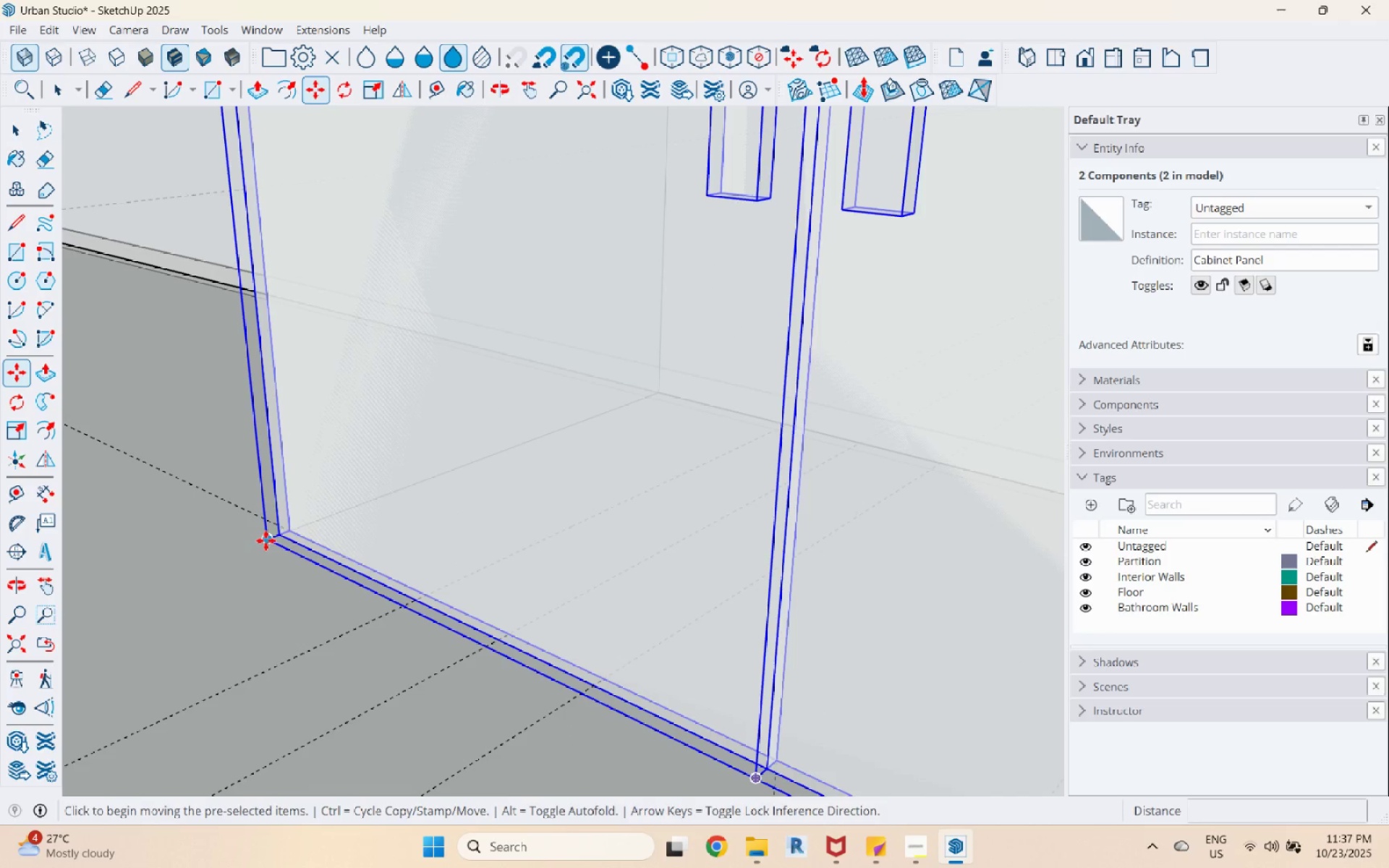 
scroll: coordinate [276, 536], scroll_direction: up, amount: 4.0
 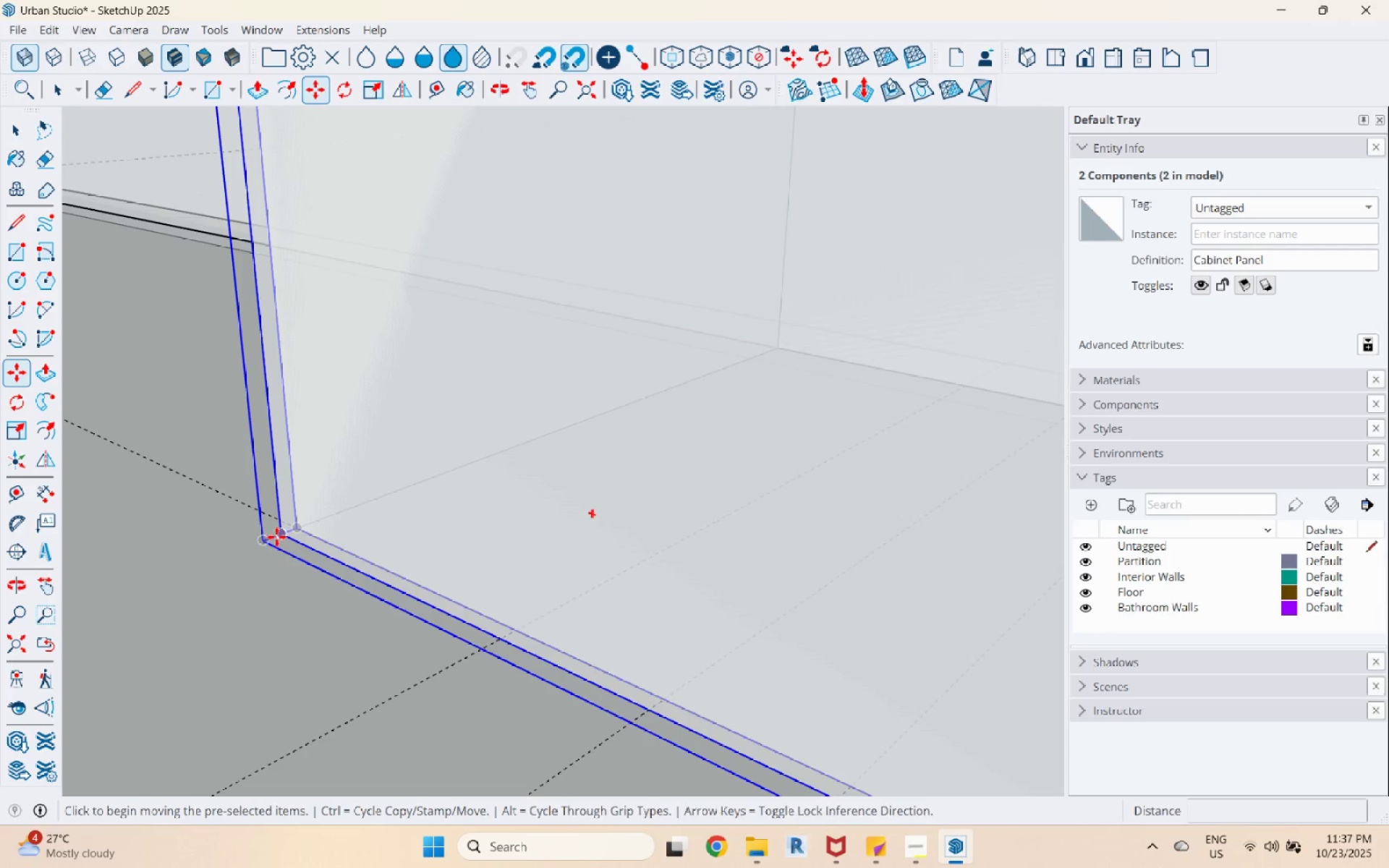 
key(Control+ControlLeft)
 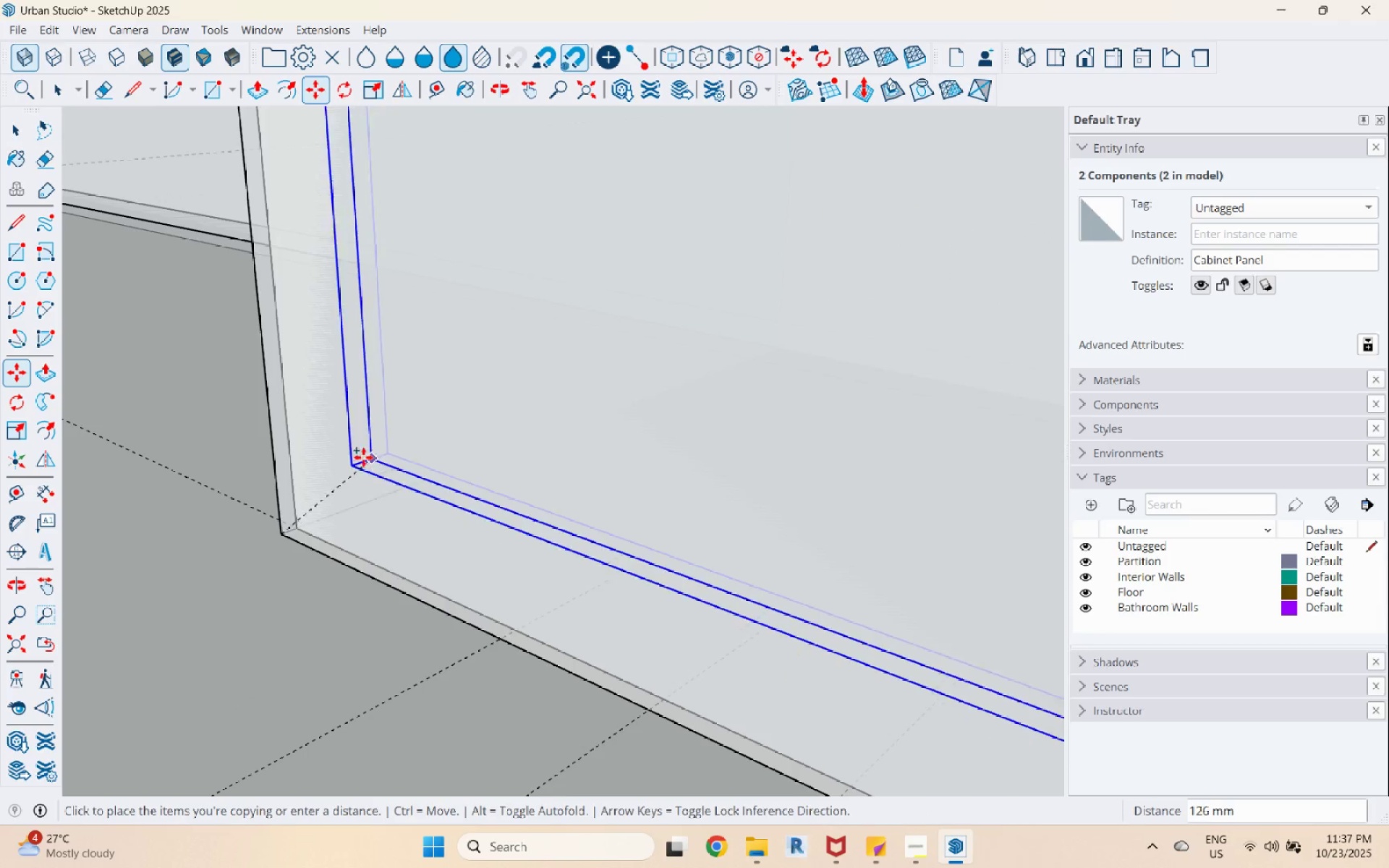 
scroll: coordinate [523, 628], scroll_direction: down, amount: 3.0
 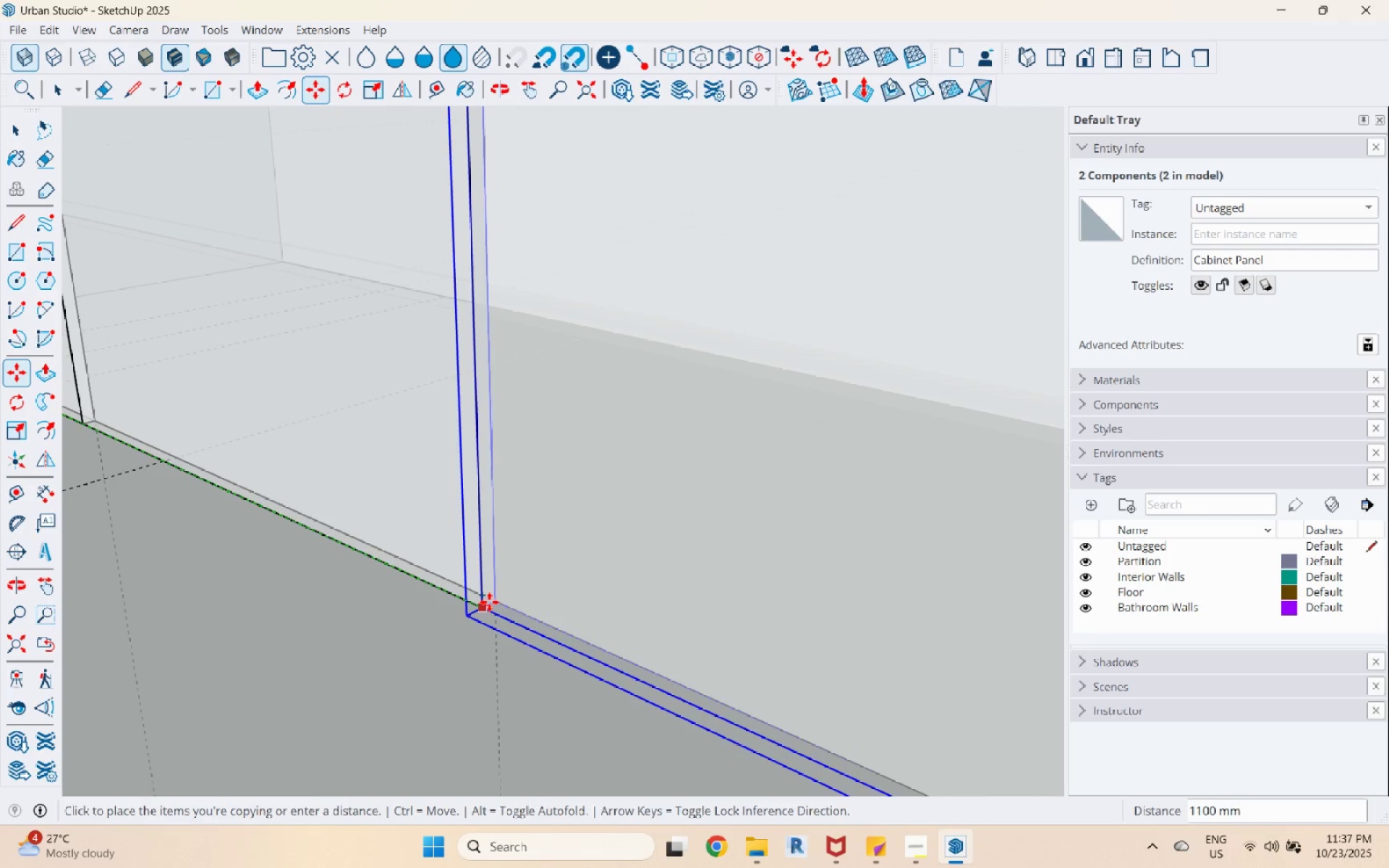 
left_click([488, 602])
 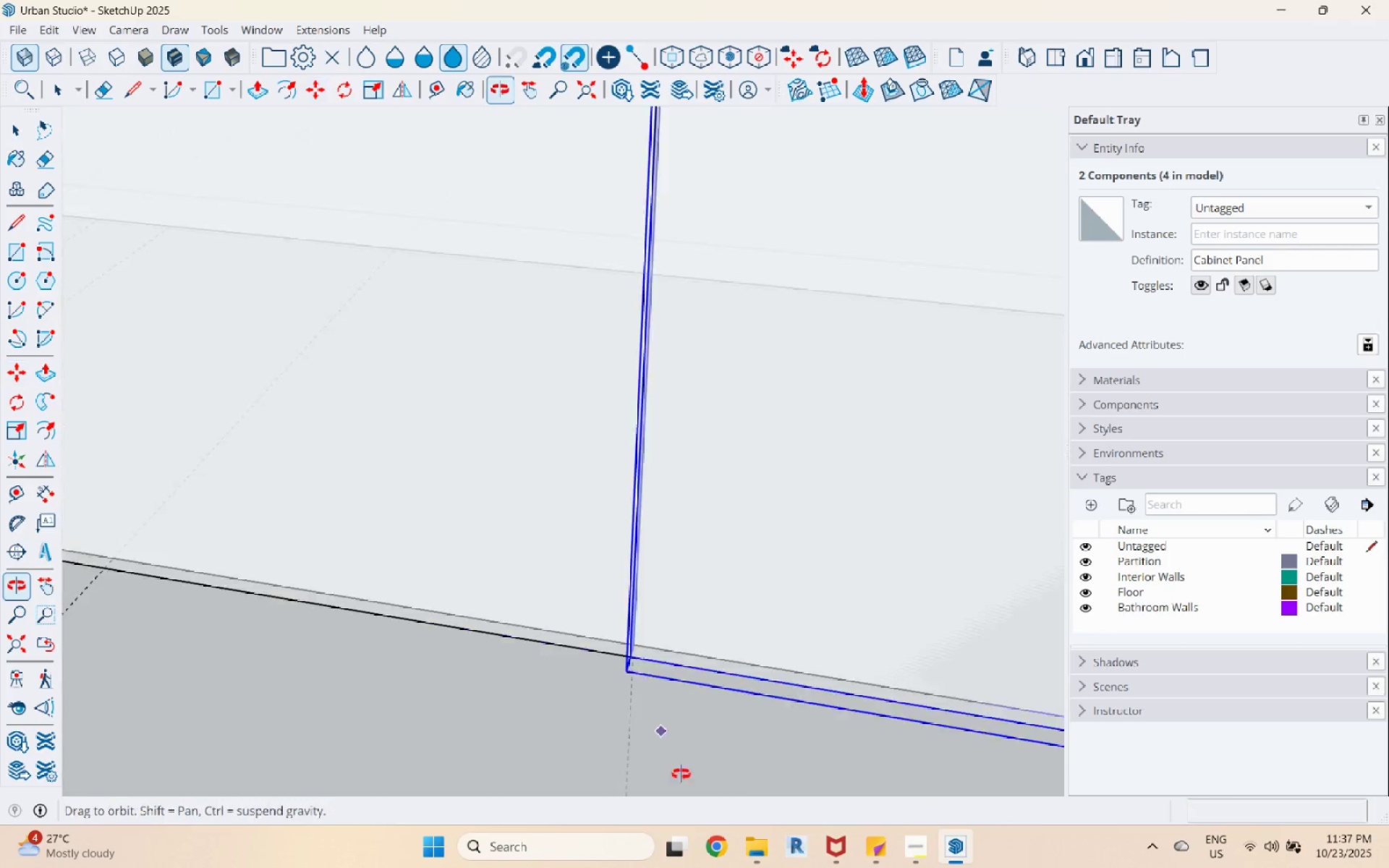 
key(Space)
 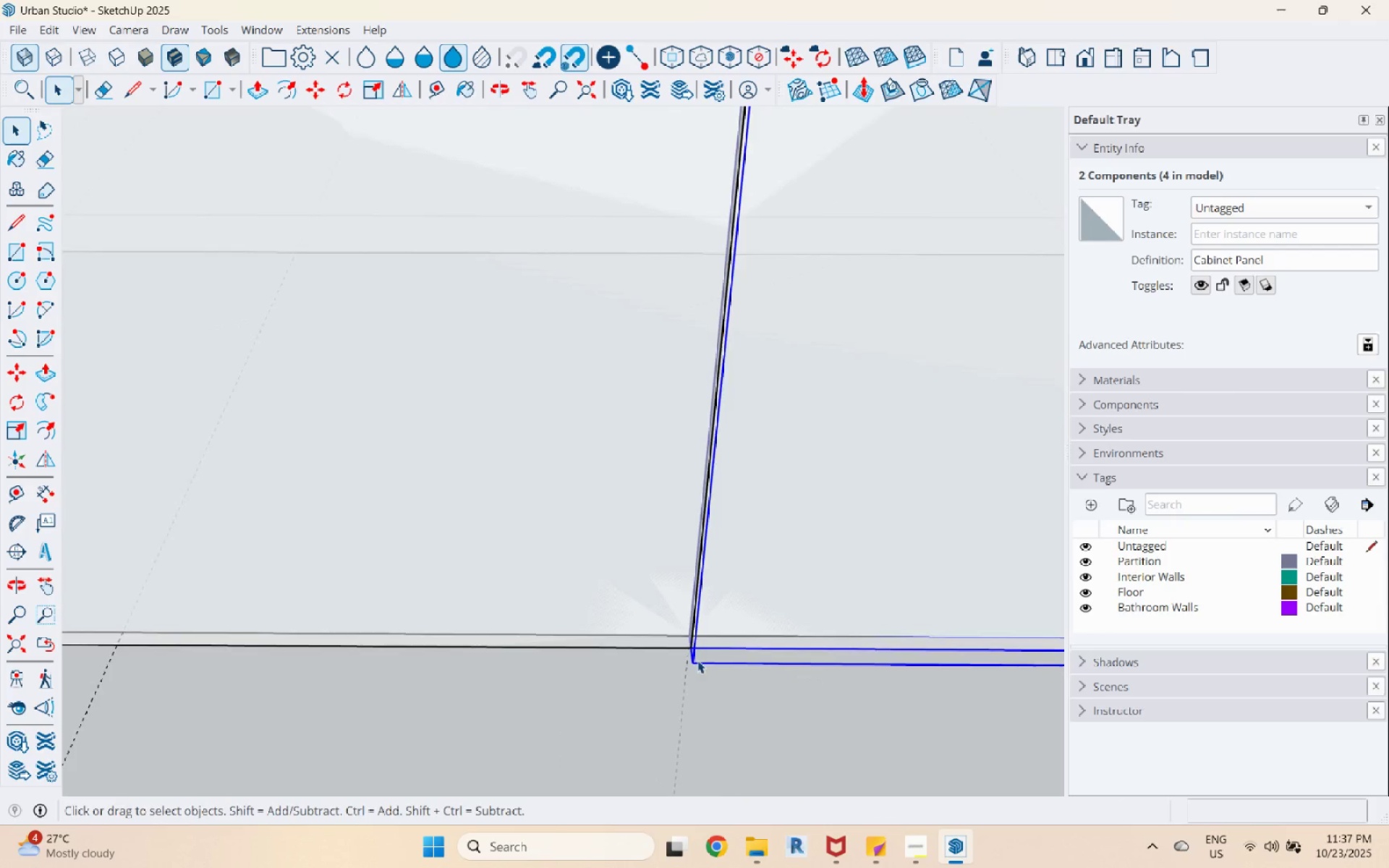 
scroll: coordinate [716, 730], scroll_direction: down, amount: 19.0
 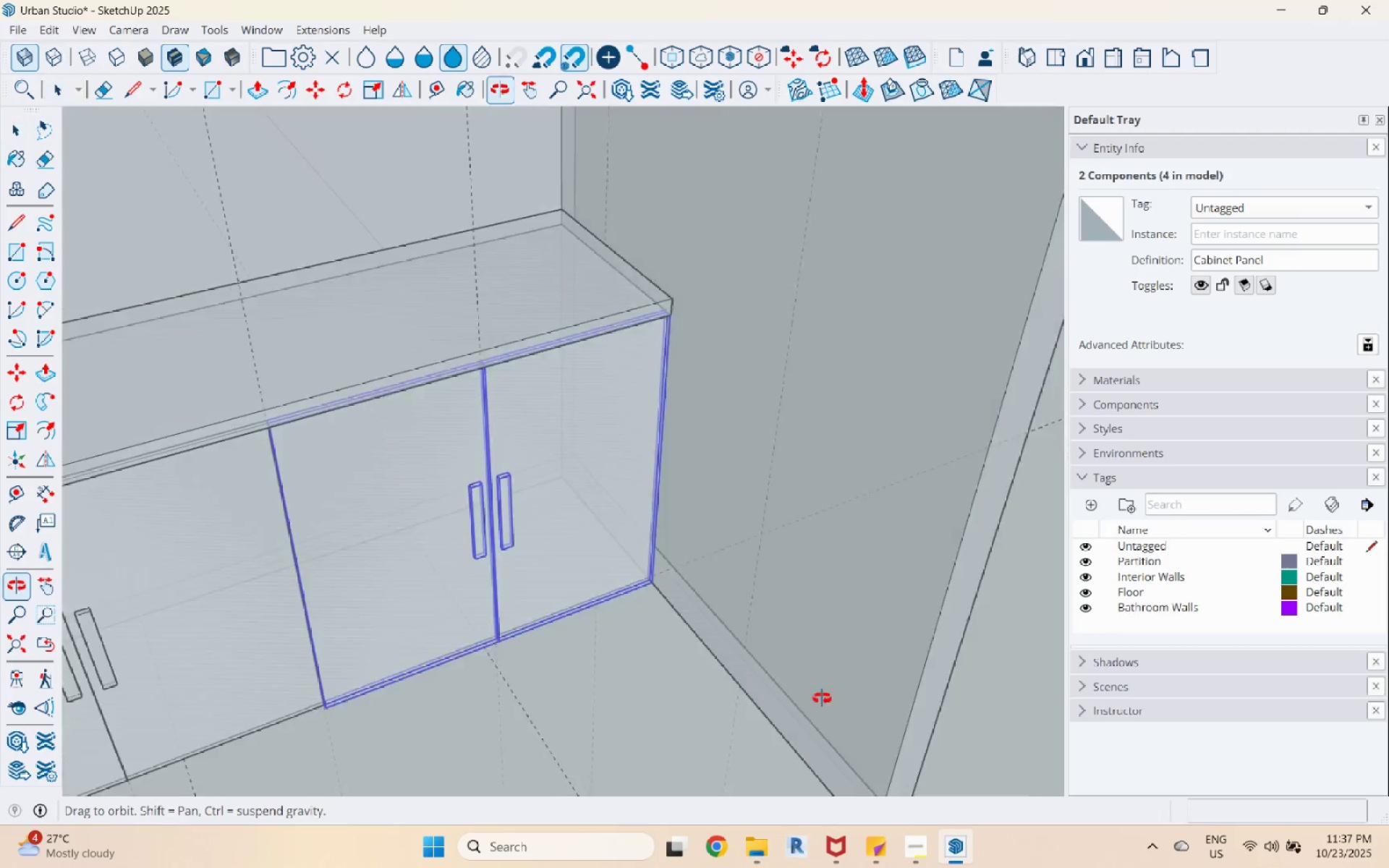 
key(Space)
 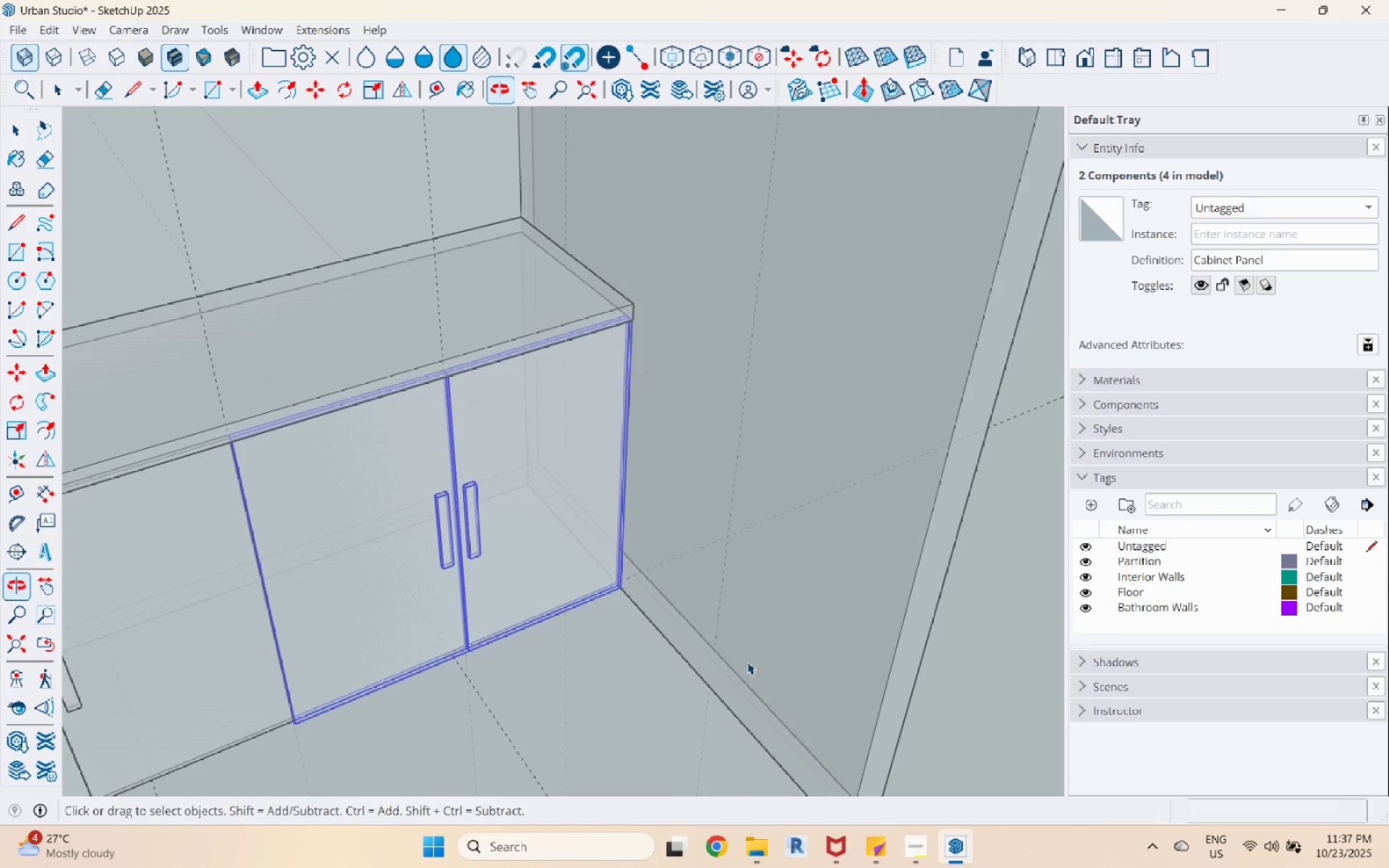 
key(Escape)
 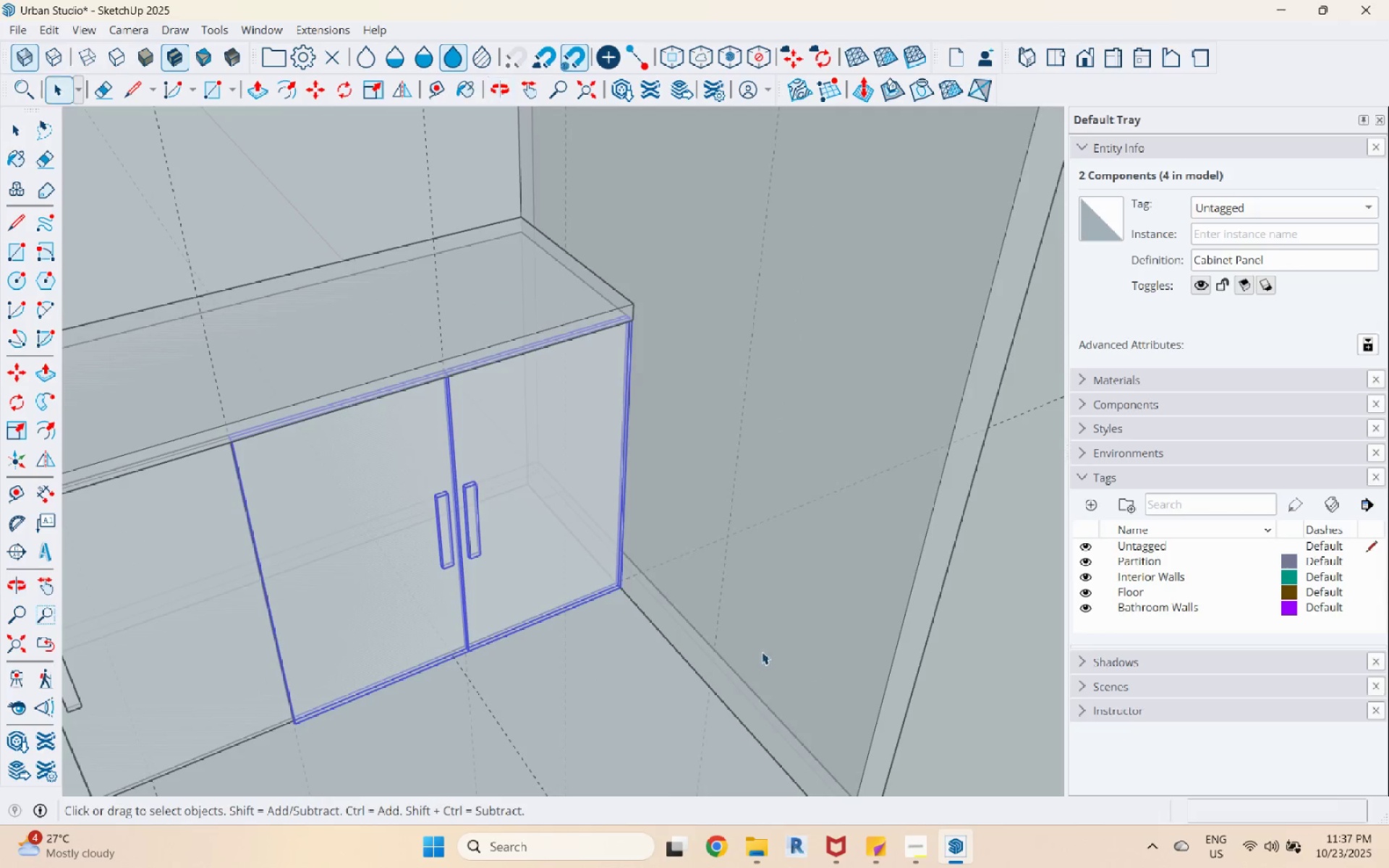 
scroll: coordinate [1030, 614], scroll_direction: down, amount: 60.0
 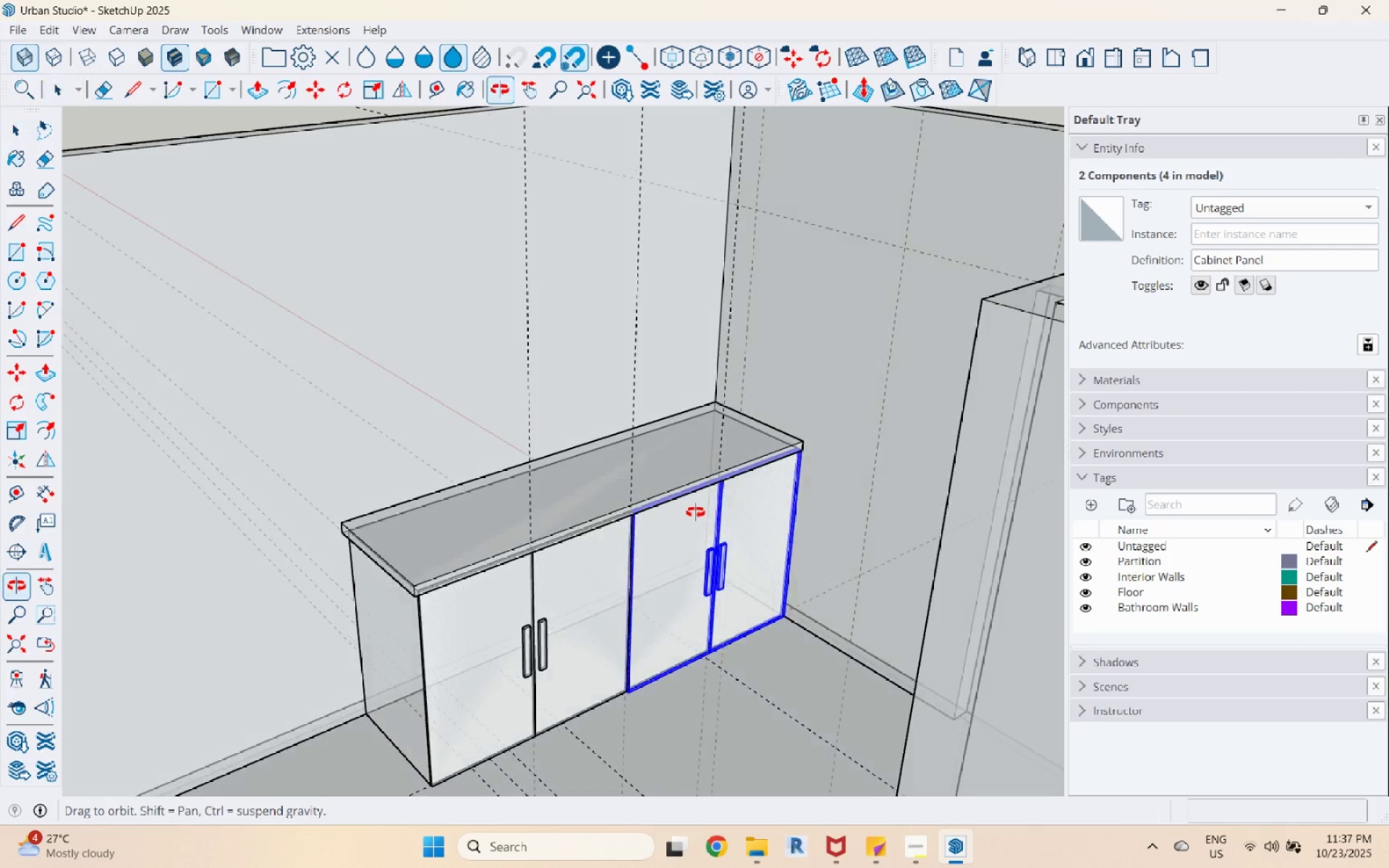 
key(Escape)
 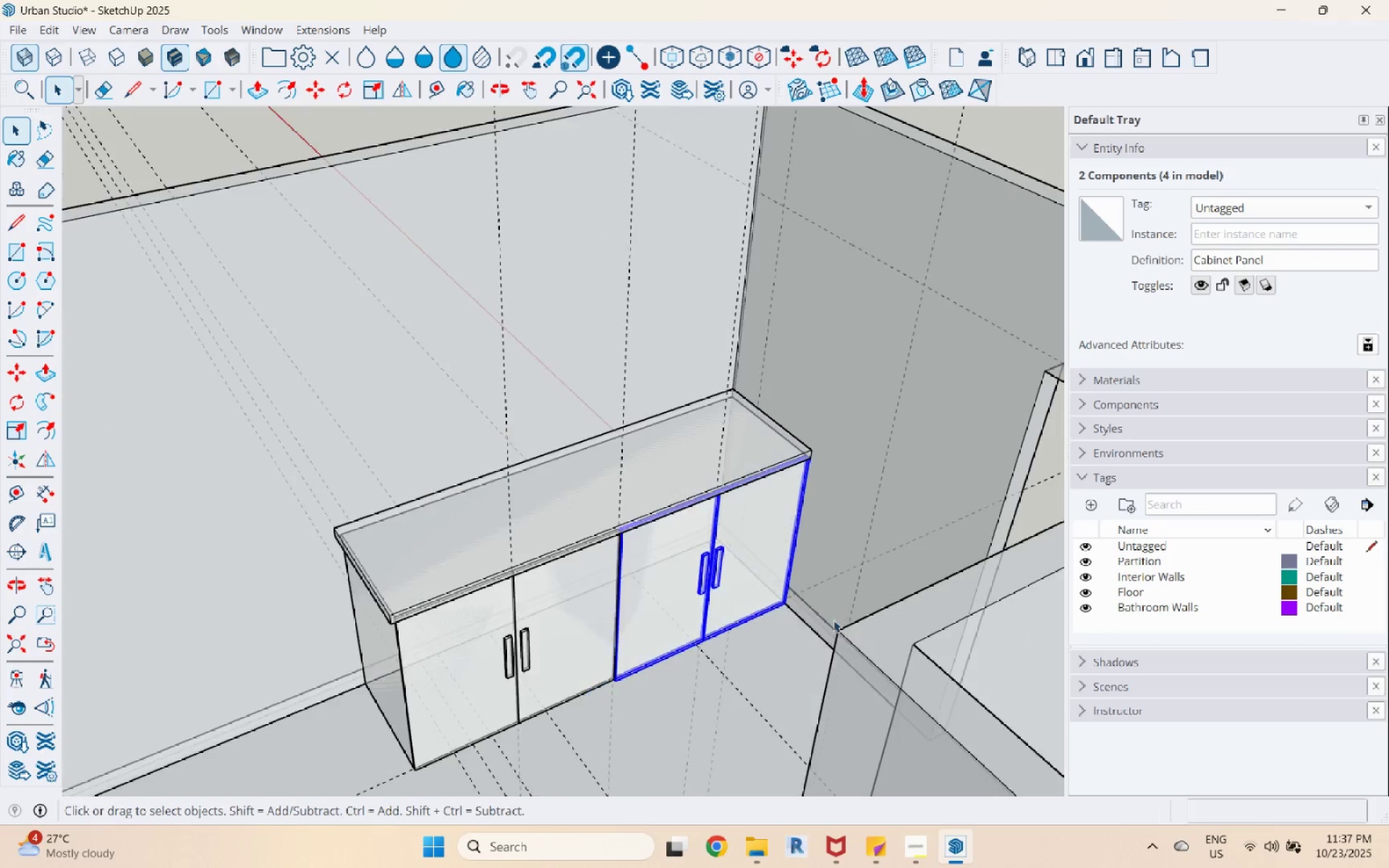 
key(Escape)
 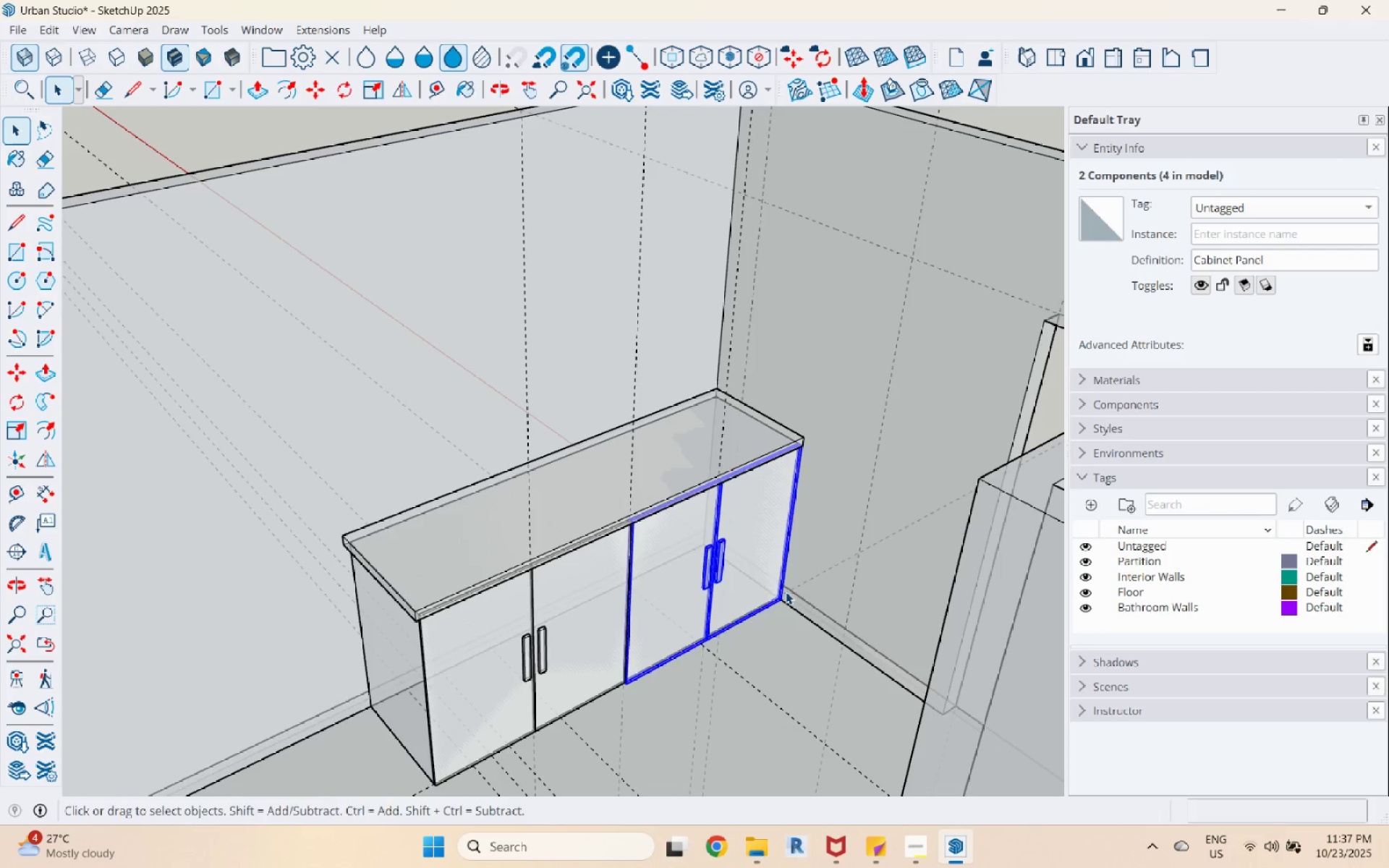 
left_click([814, 596])
 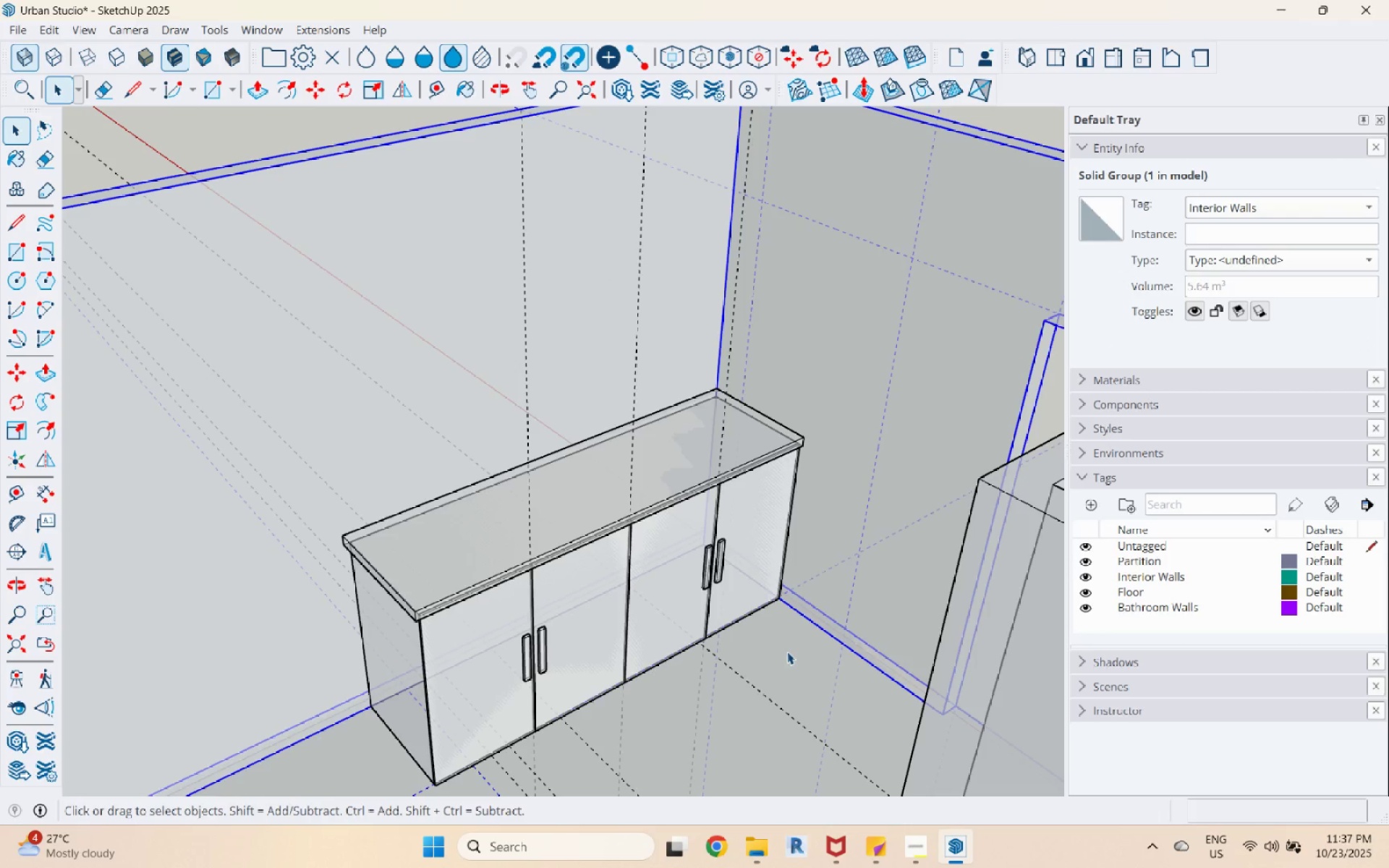 
scroll: coordinate [648, 468], scroll_direction: down, amount: 15.0
 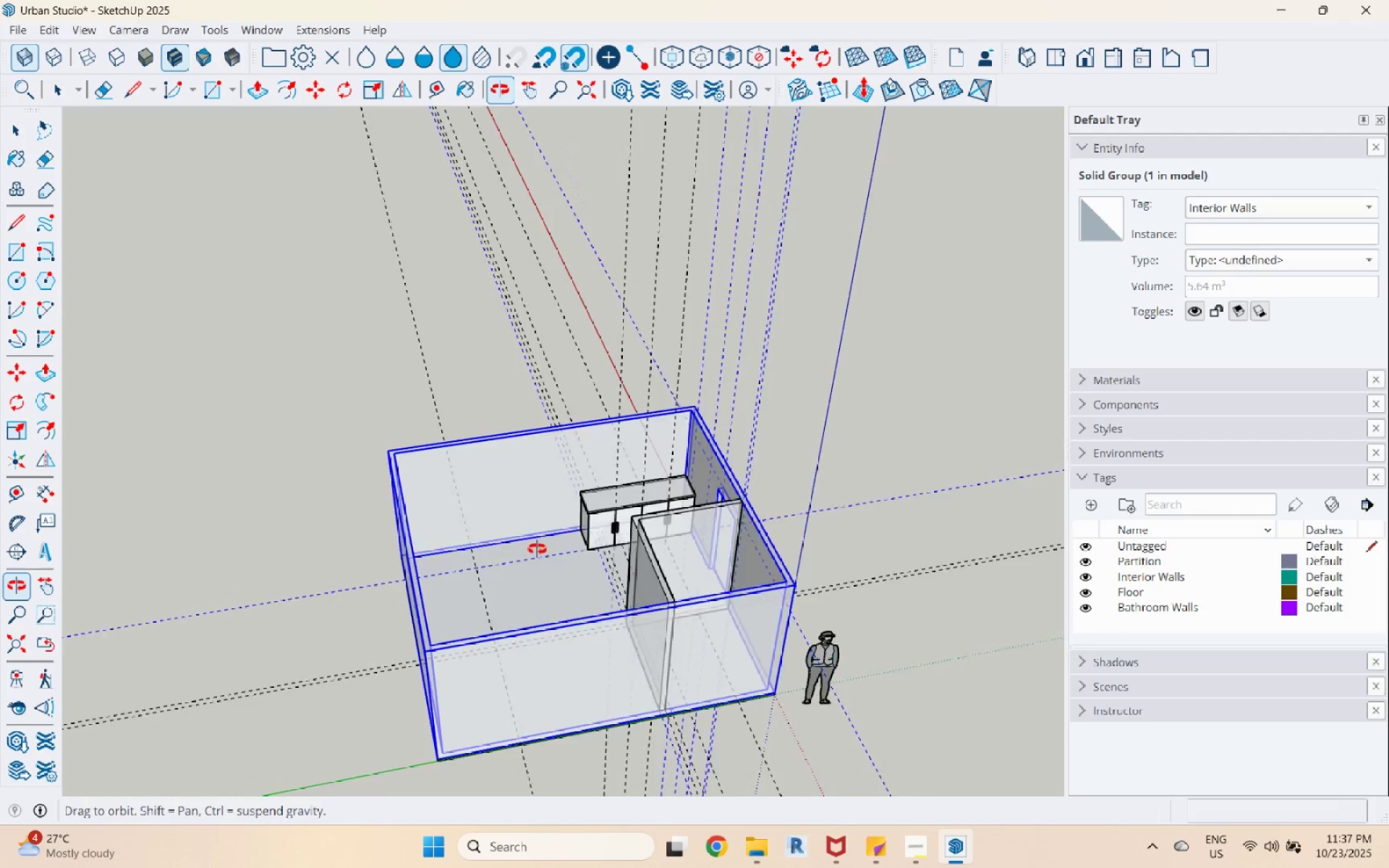 
scroll: coordinate [566, 540], scroll_direction: up, amount: 6.0
 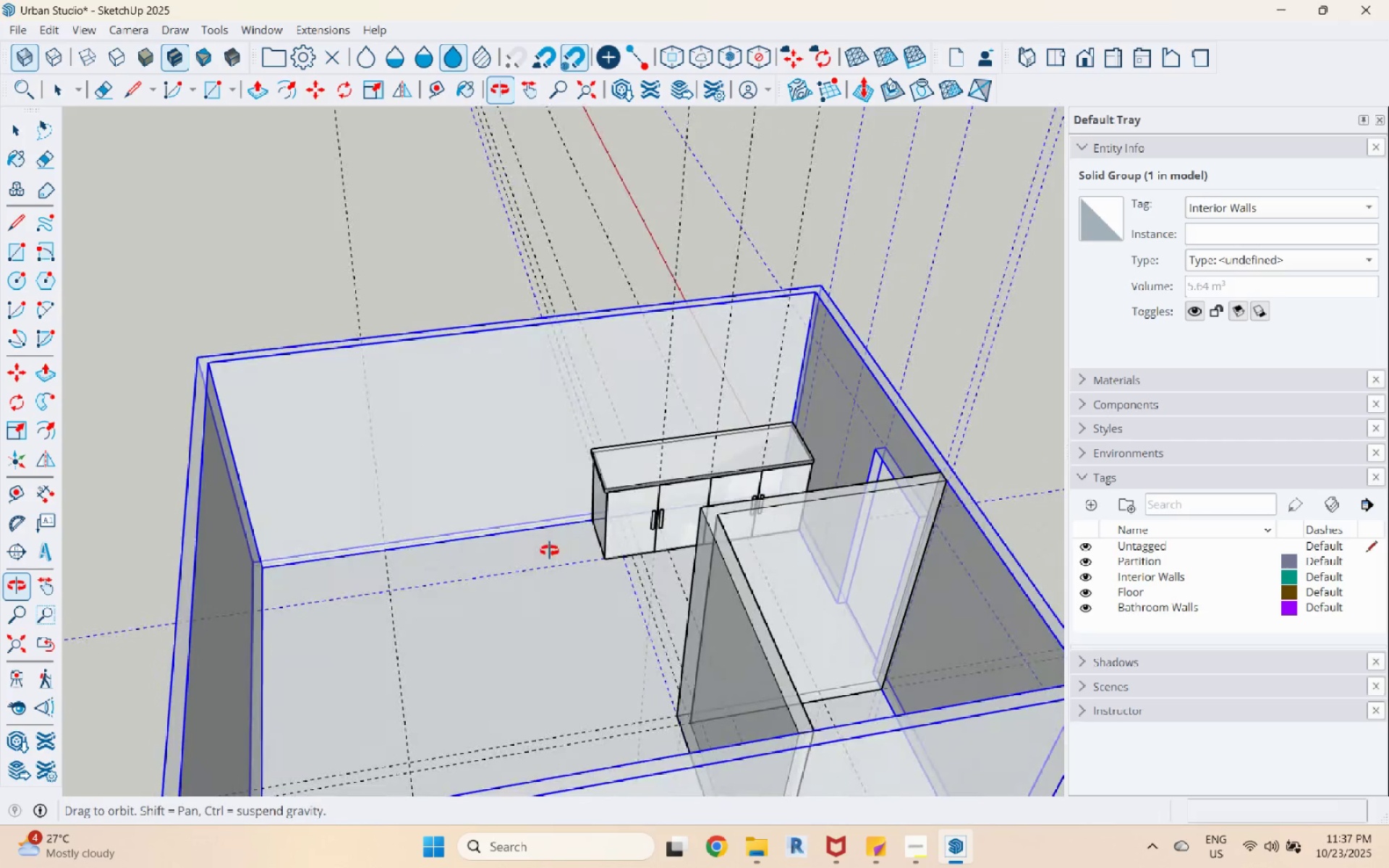 
scroll: coordinate [608, 608], scroll_direction: down, amount: 4.0
 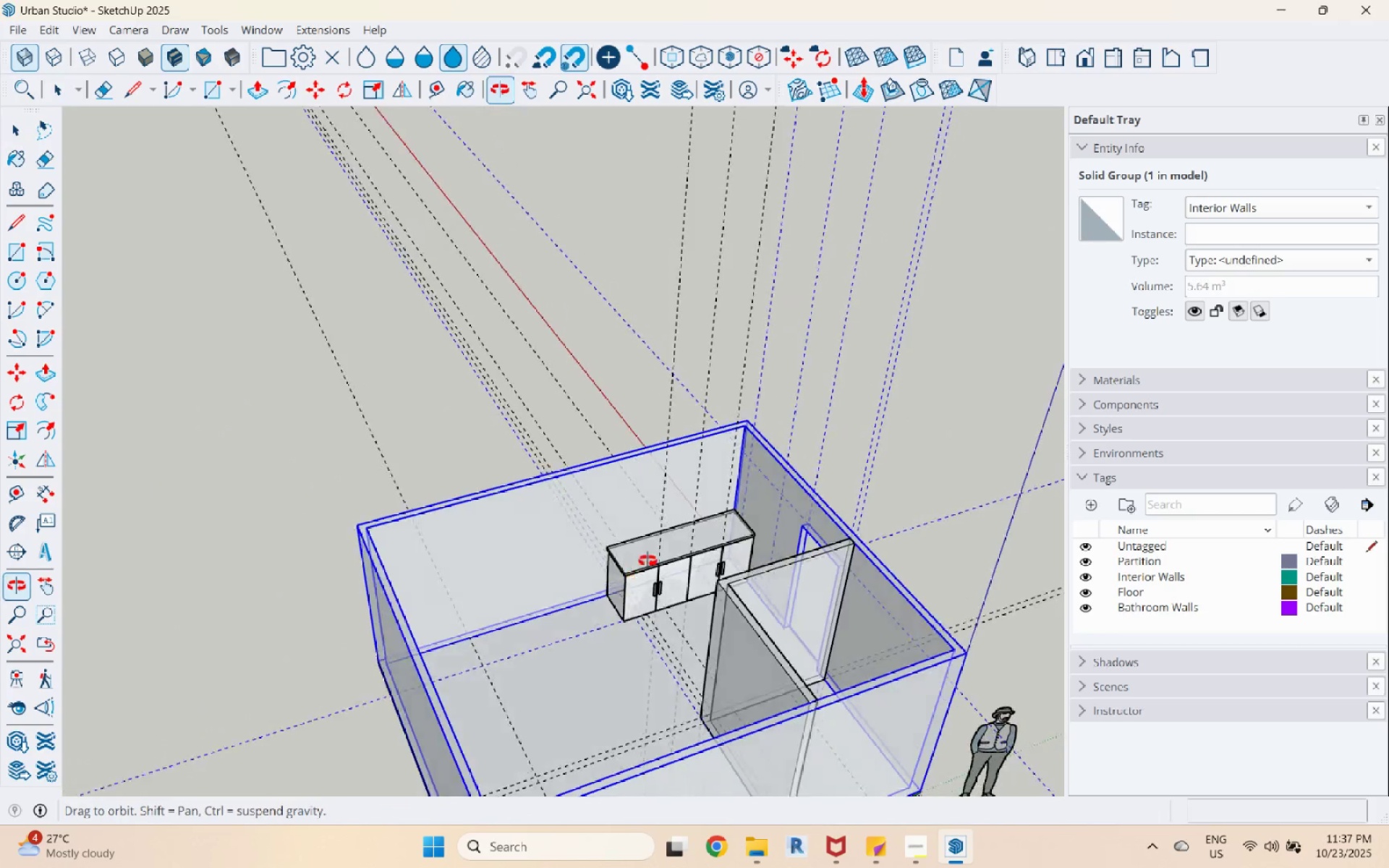 
scroll: coordinate [687, 543], scroll_direction: up, amount: 9.0
 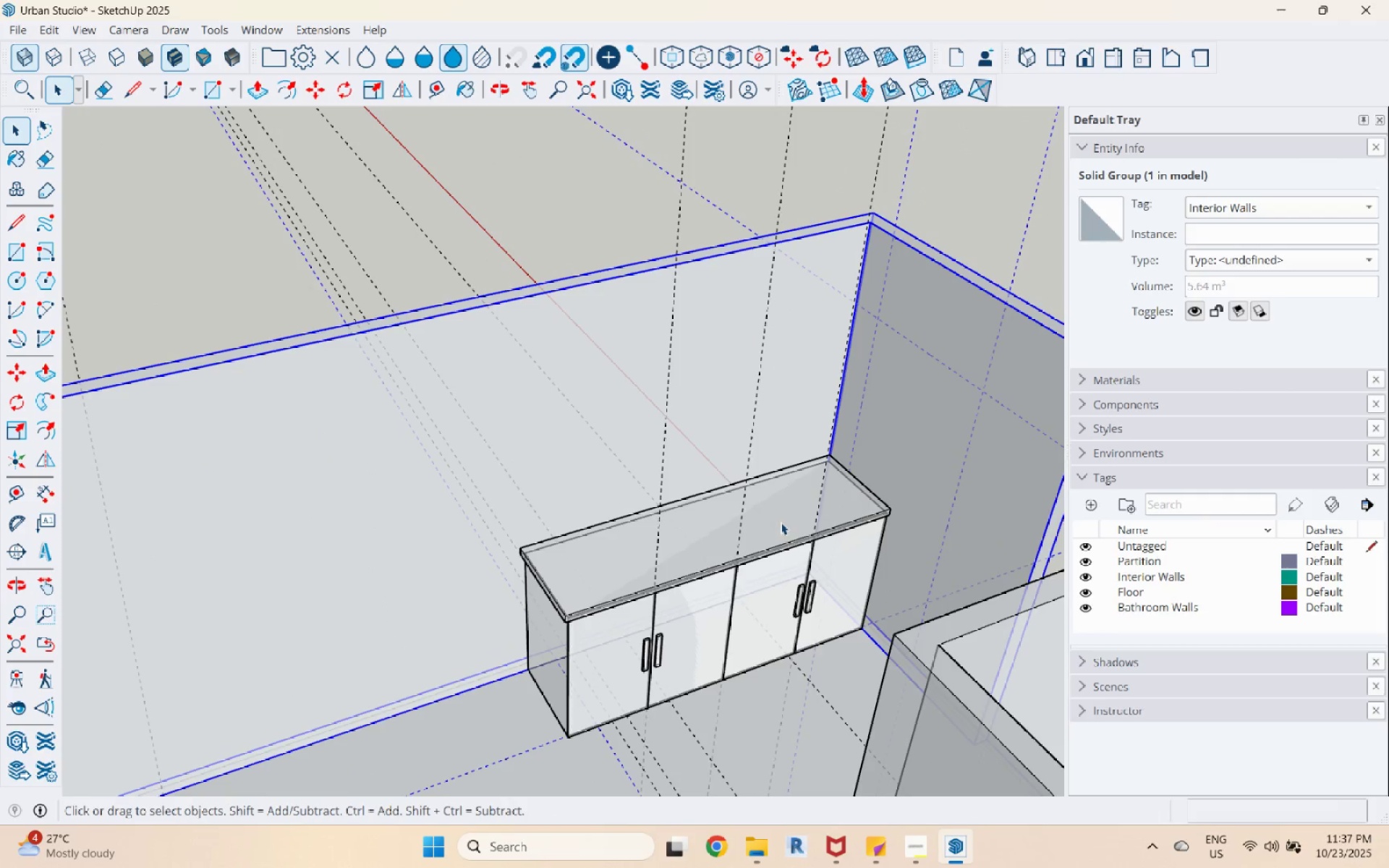 
scroll: coordinate [688, 500], scroll_direction: down, amount: 3.0
 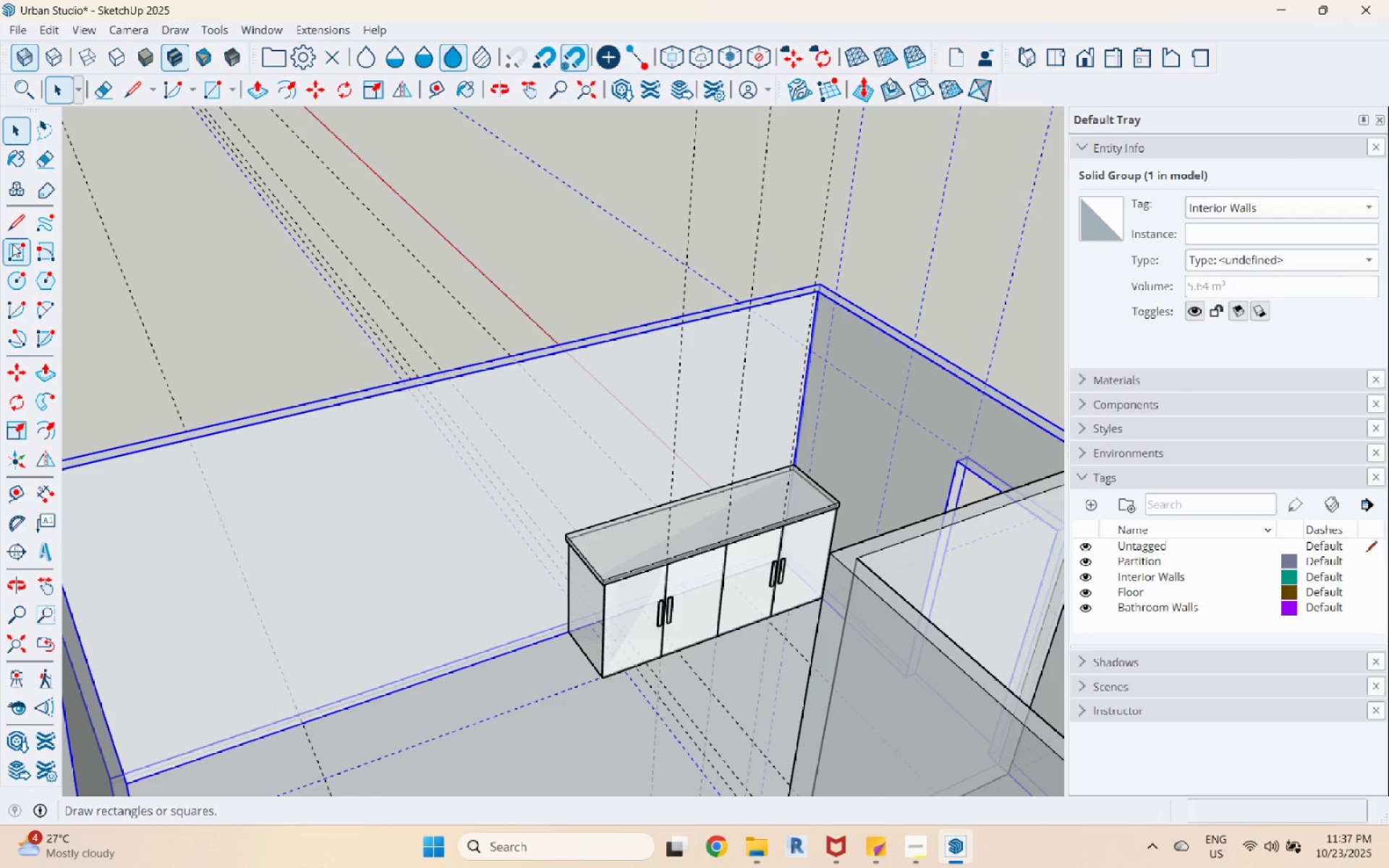 
left_click([17, 493])
 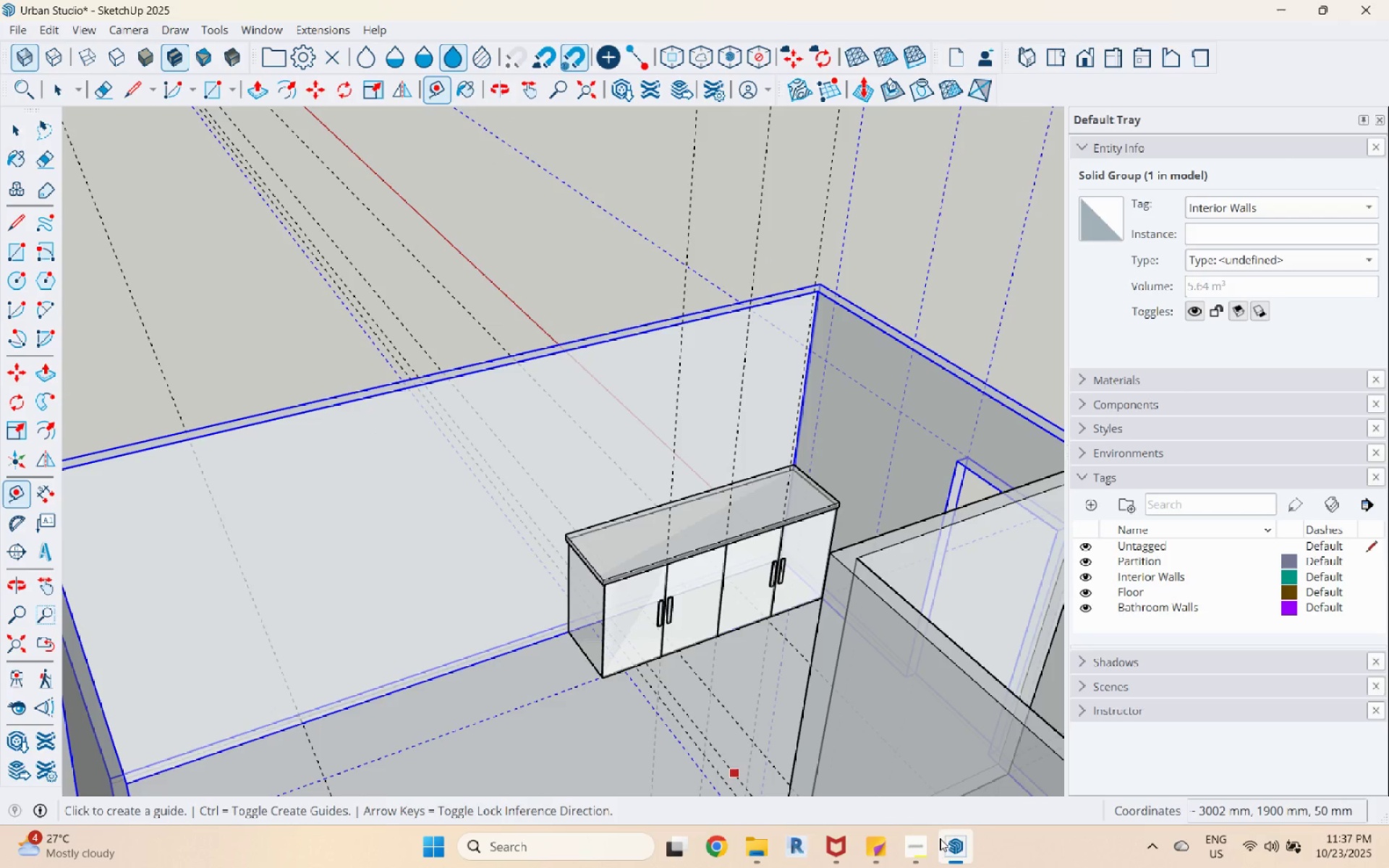 
left_click([912, 851])